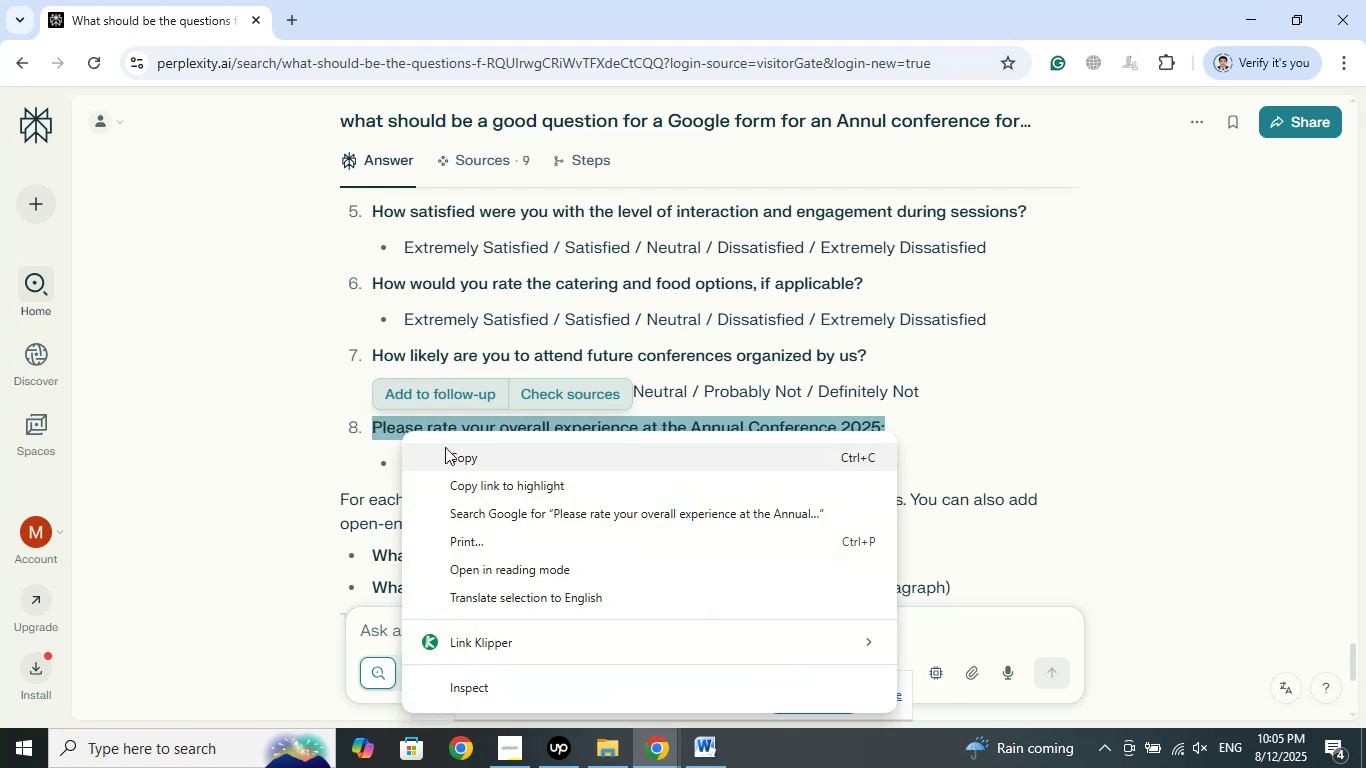 
left_click([445, 447])
 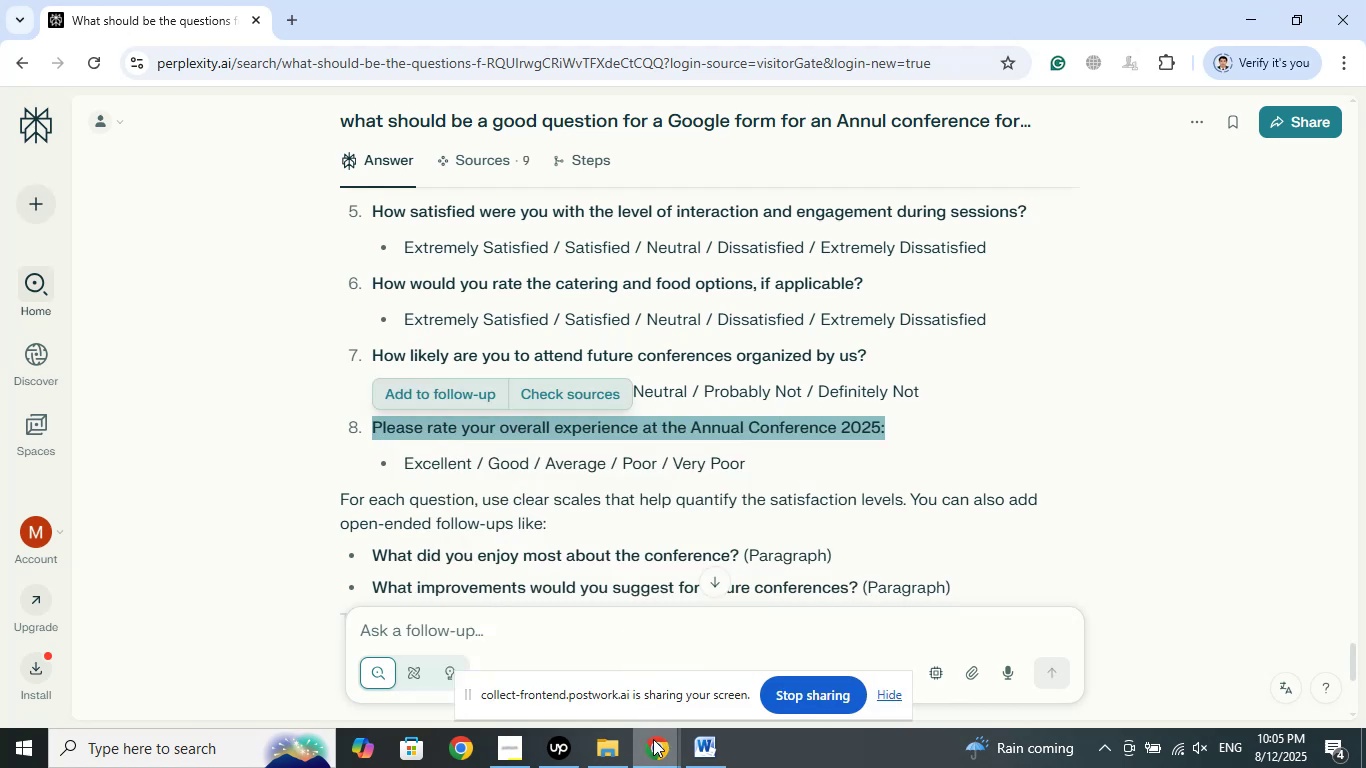 
left_click([660, 755])
 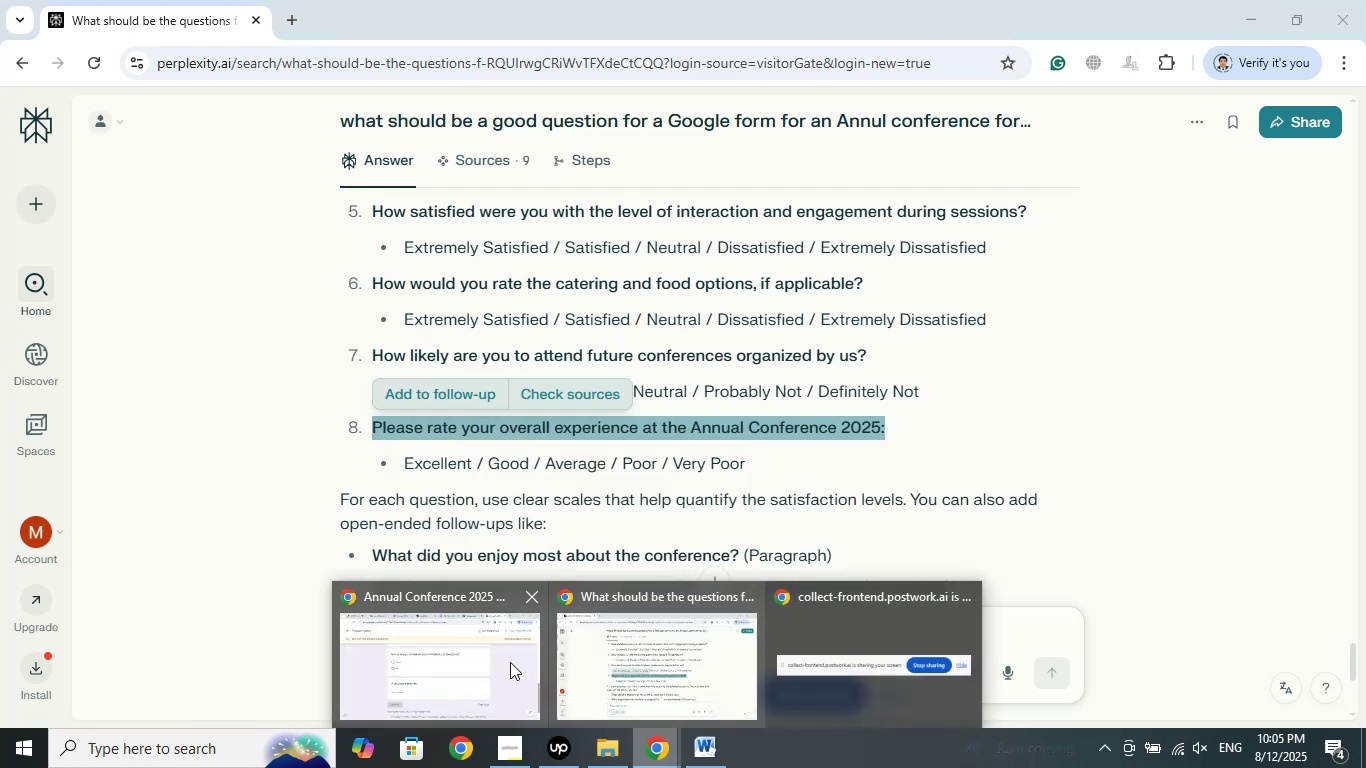 
left_click([499, 659])
 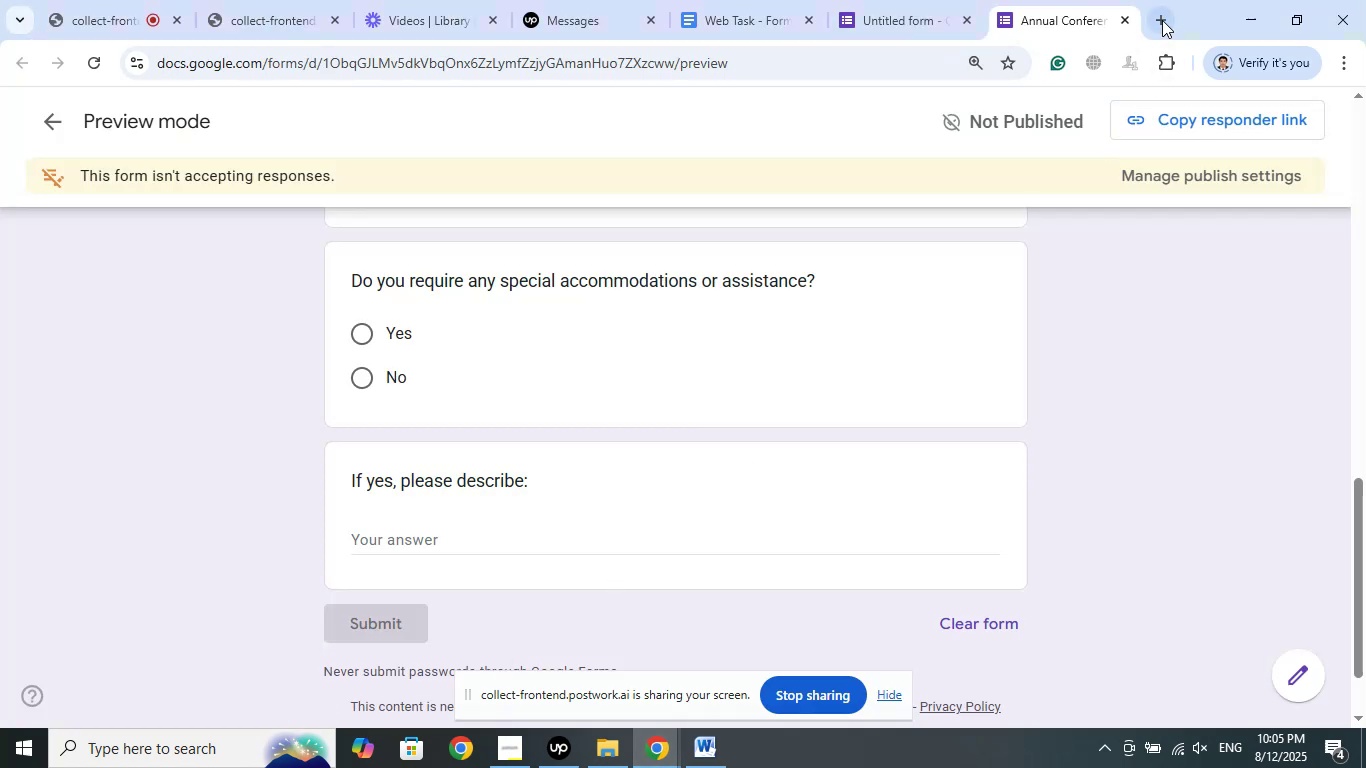 
left_click([1162, 20])
 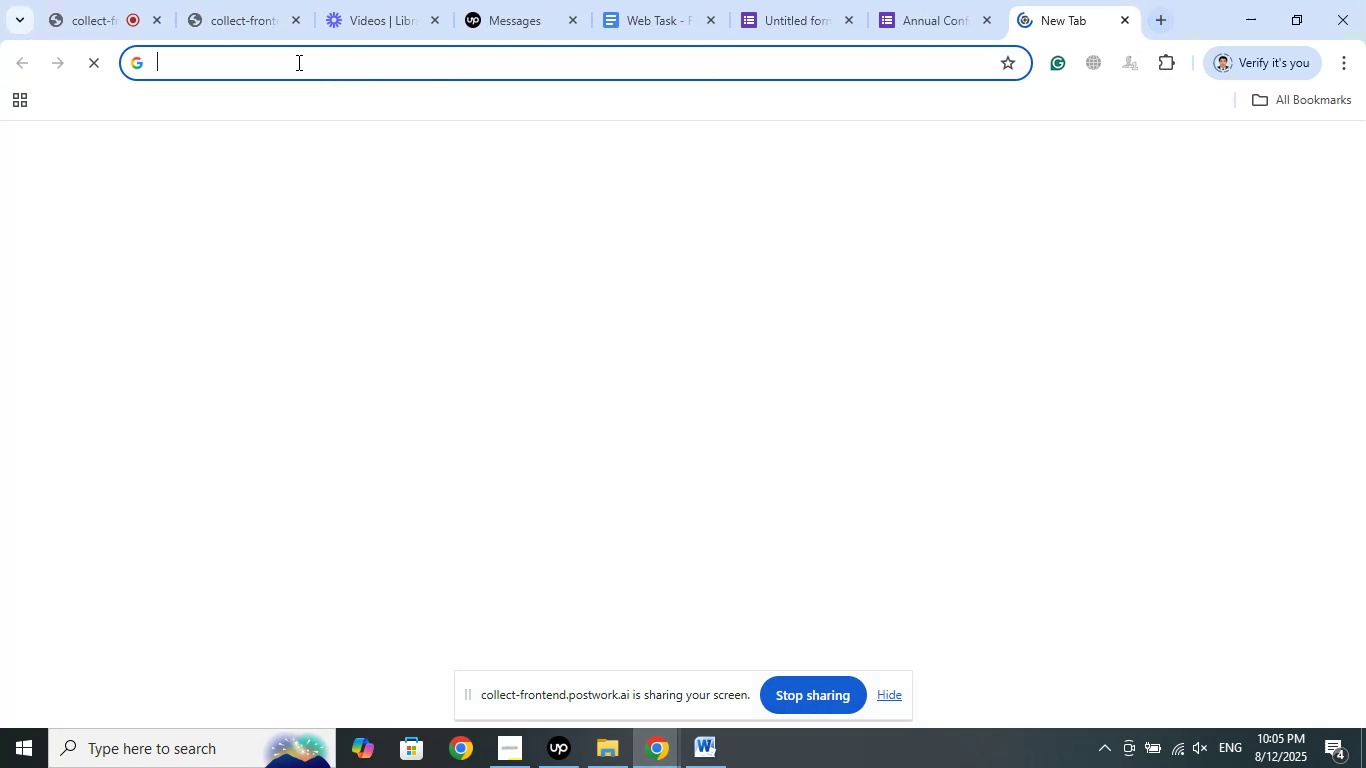 
right_click([297, 62])
 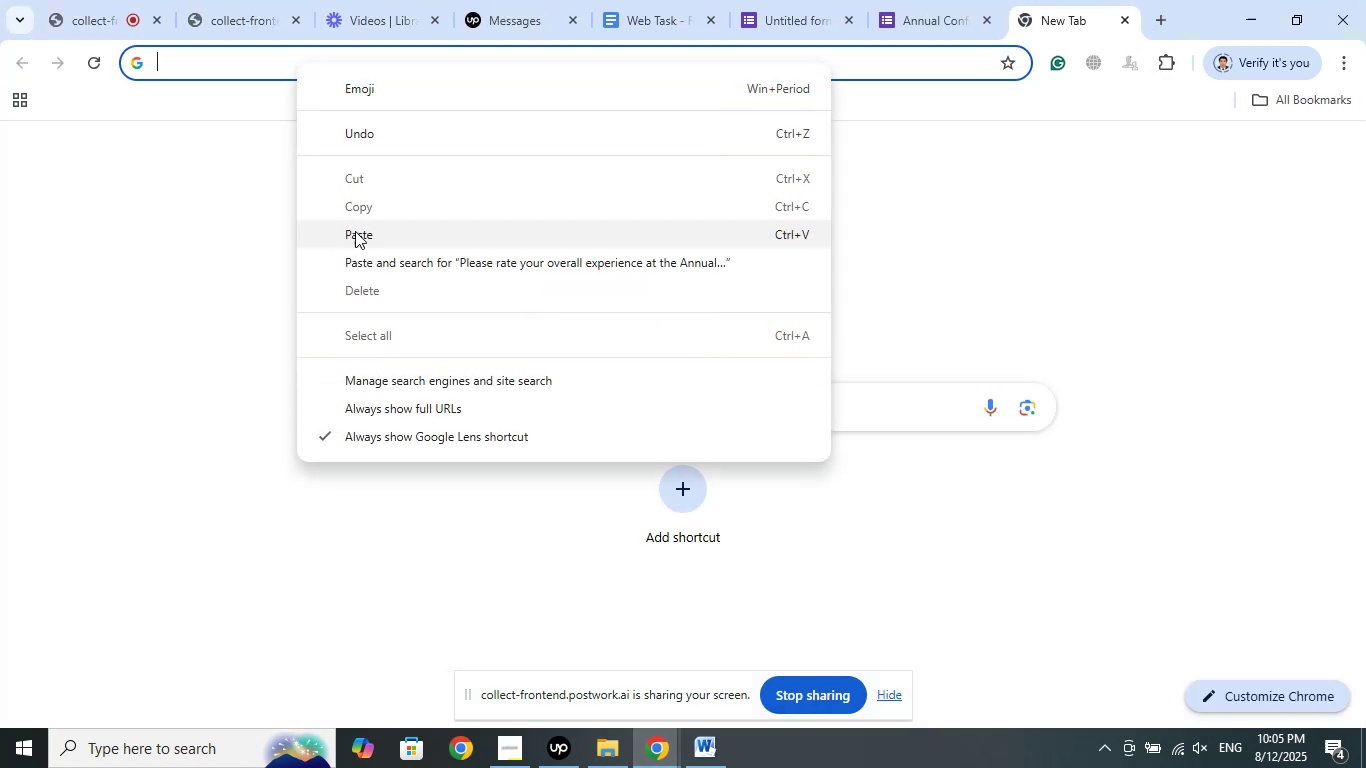 
left_click([355, 231])
 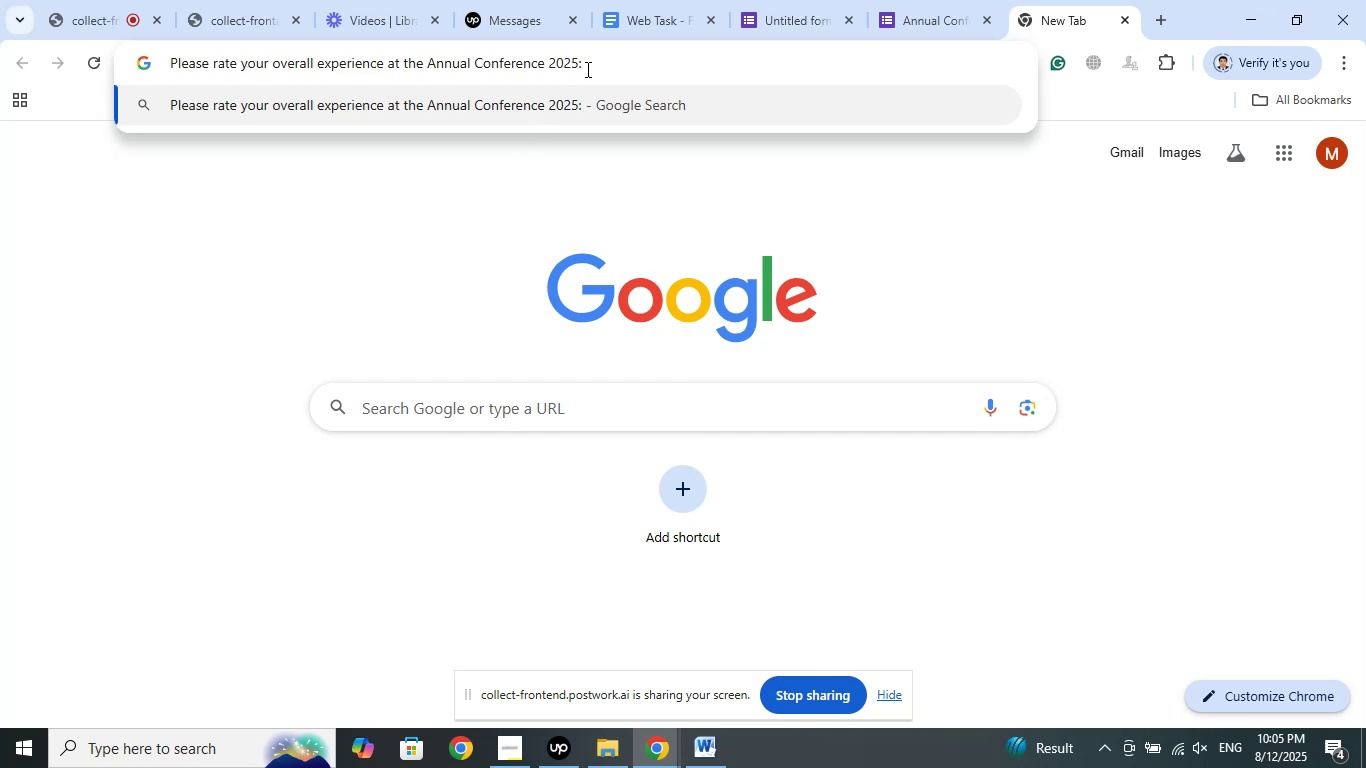 
left_click_drag(start_coordinate=[592, 60], to_coordinate=[159, 54])
 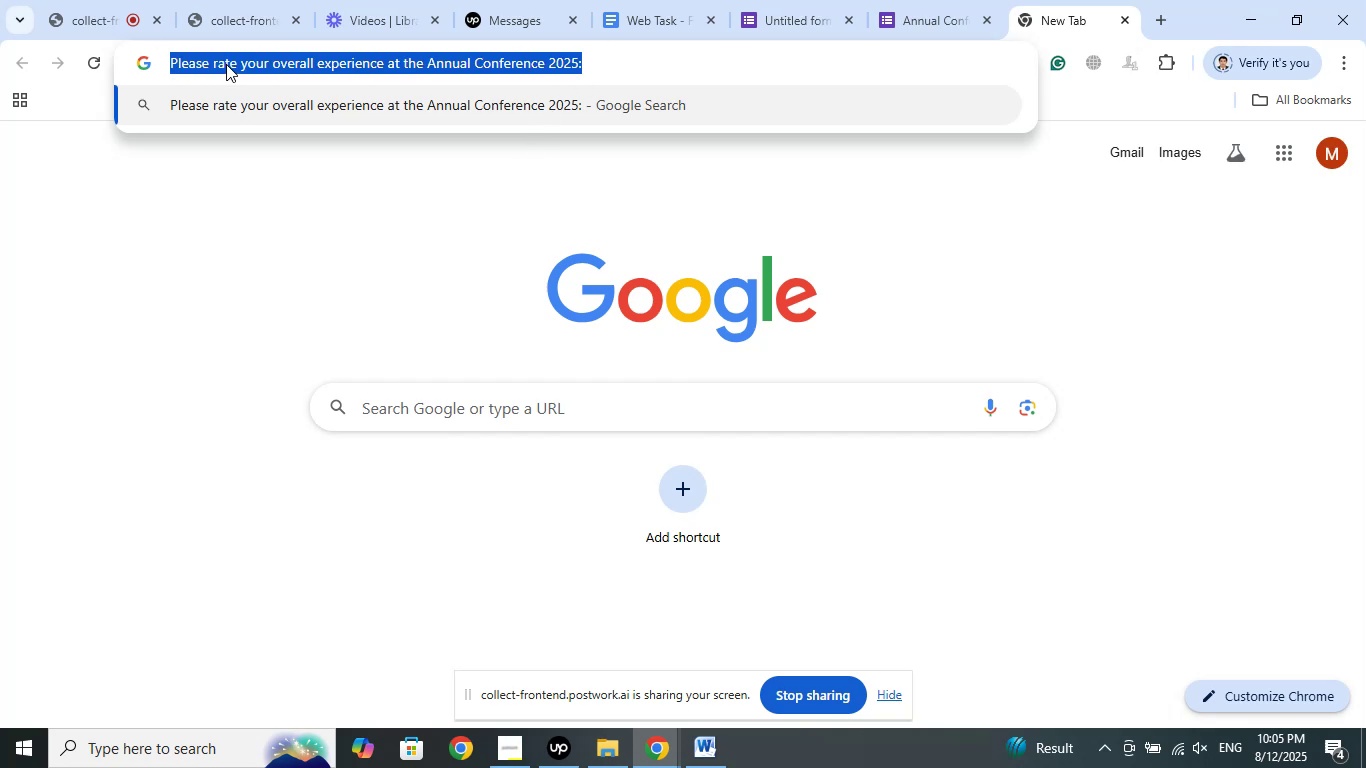 
right_click([226, 63])
 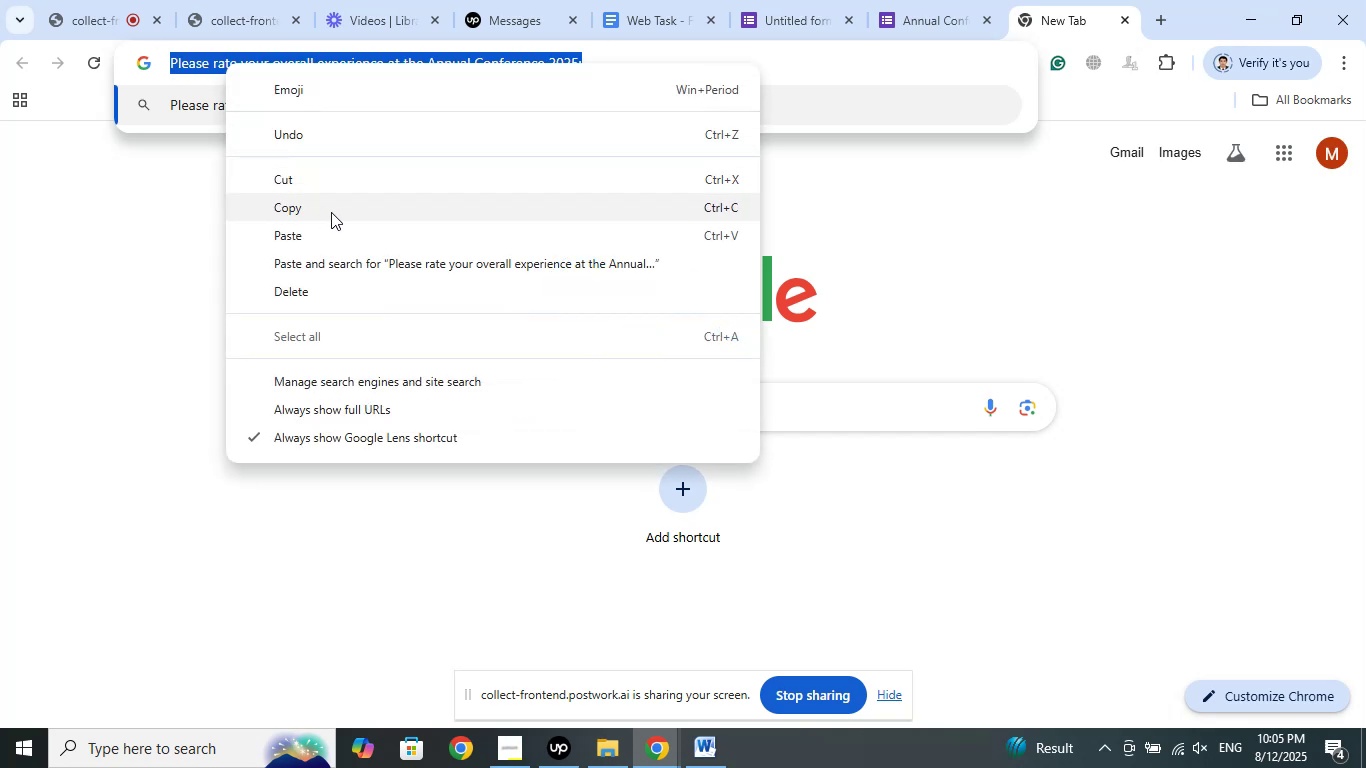 
left_click([314, 209])
 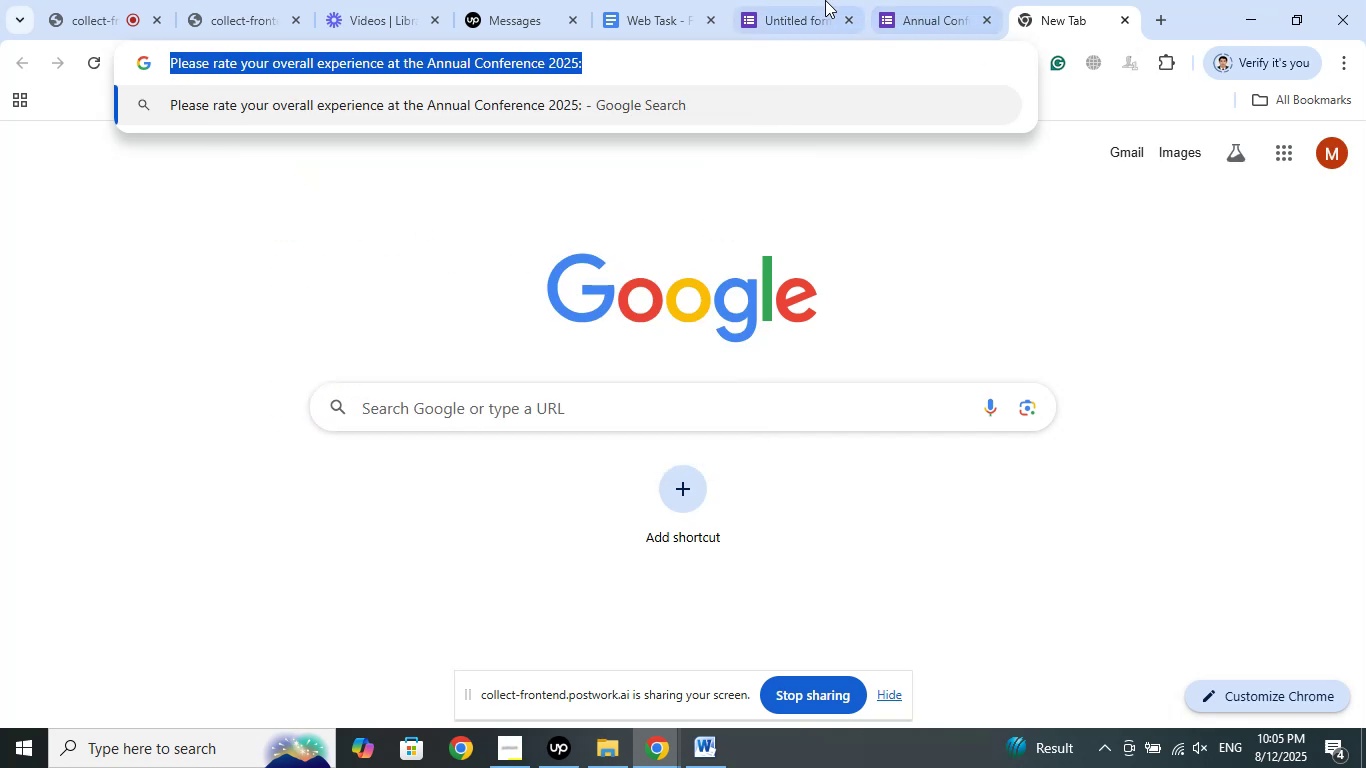 
left_click([817, 0])
 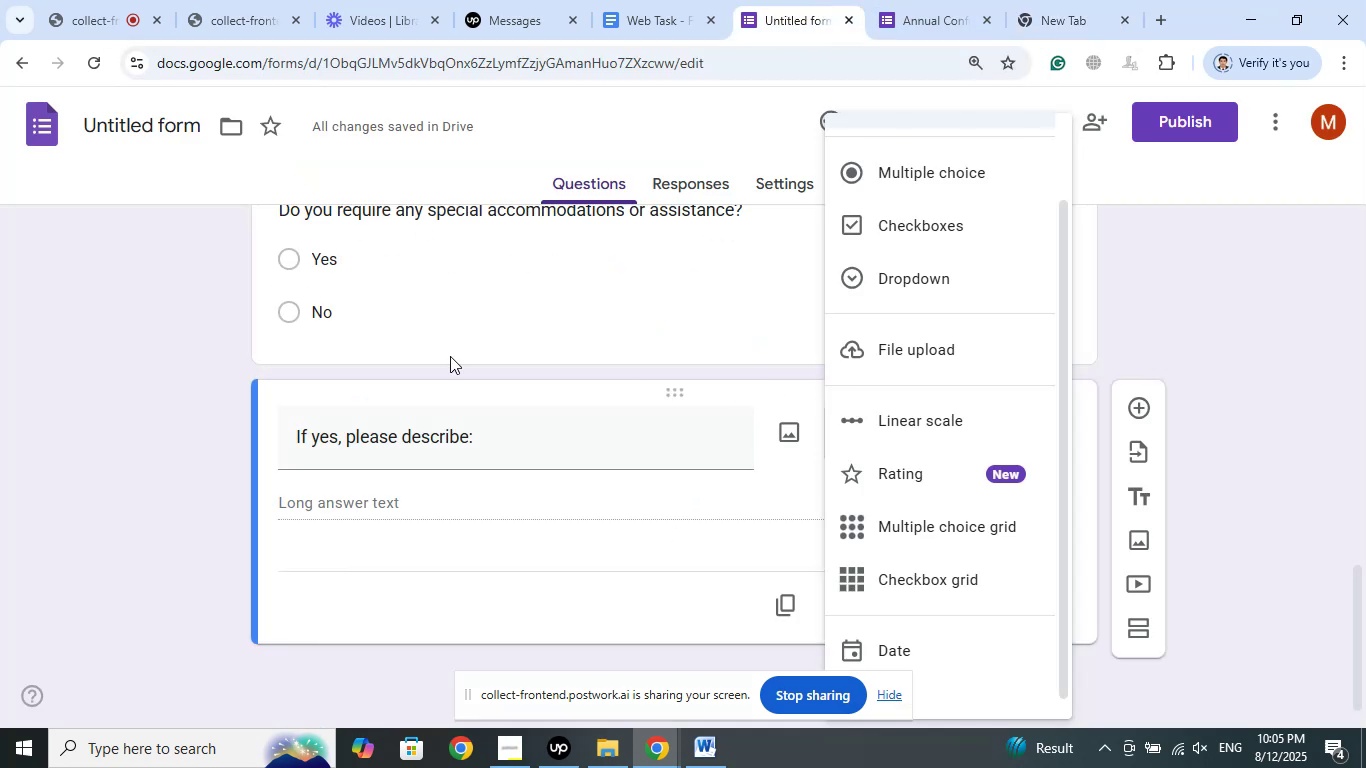 
left_click([116, 311])
 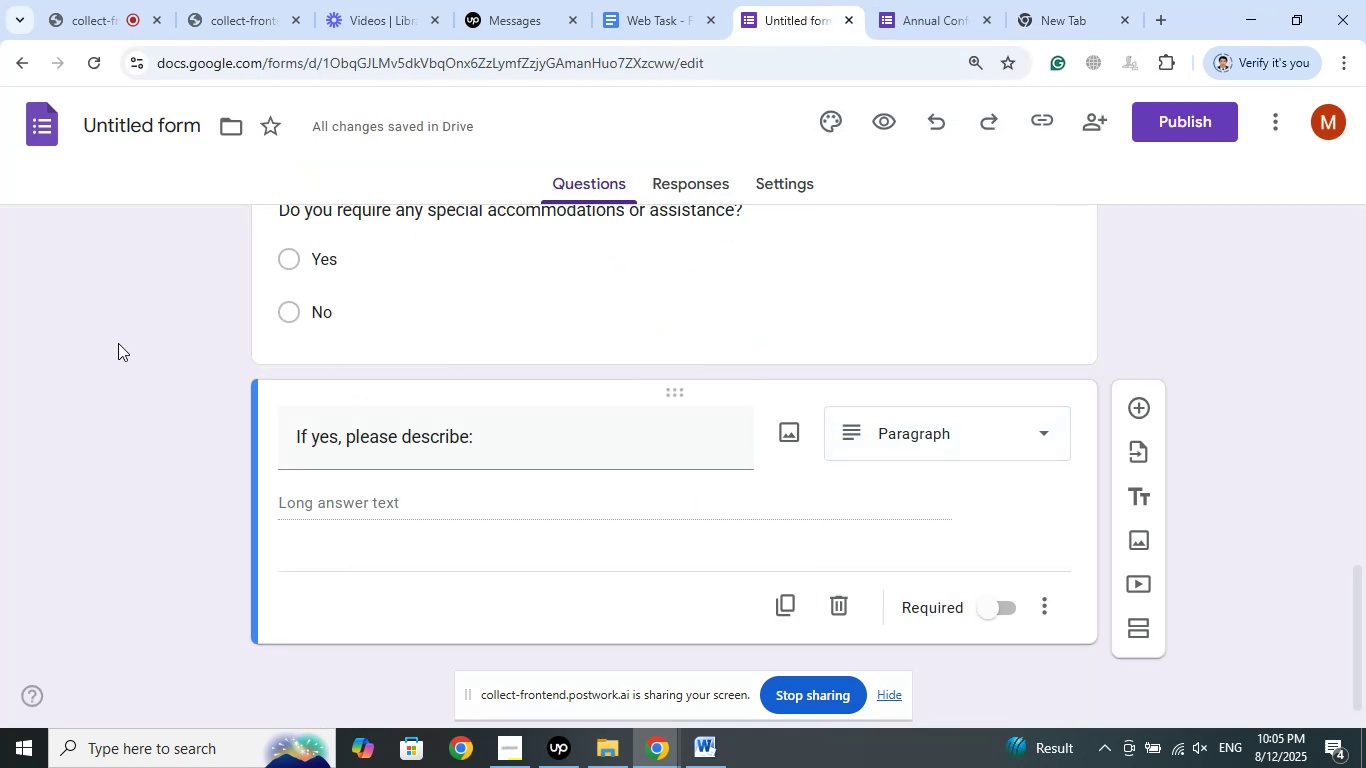 
scroll: coordinate [157, 355], scroll_direction: down, amount: 3.0
 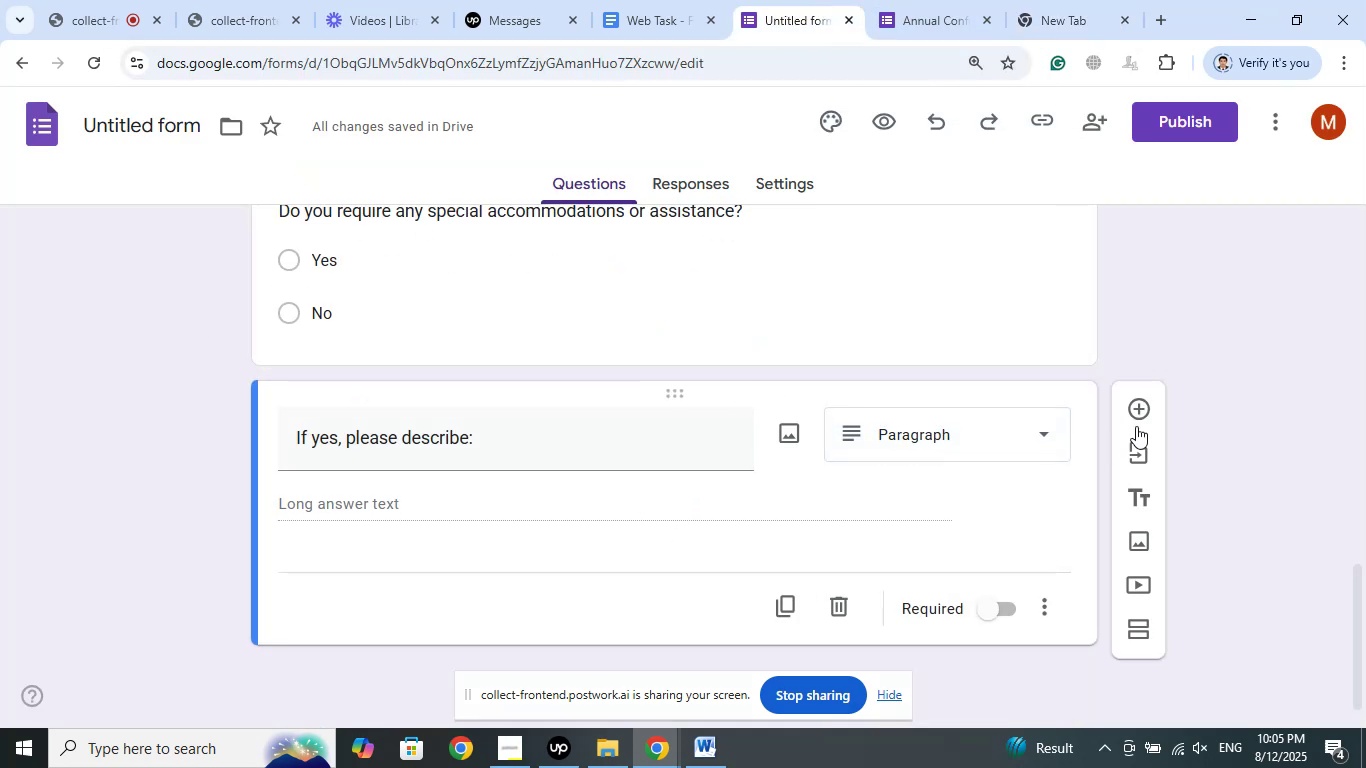 
left_click([1142, 412])
 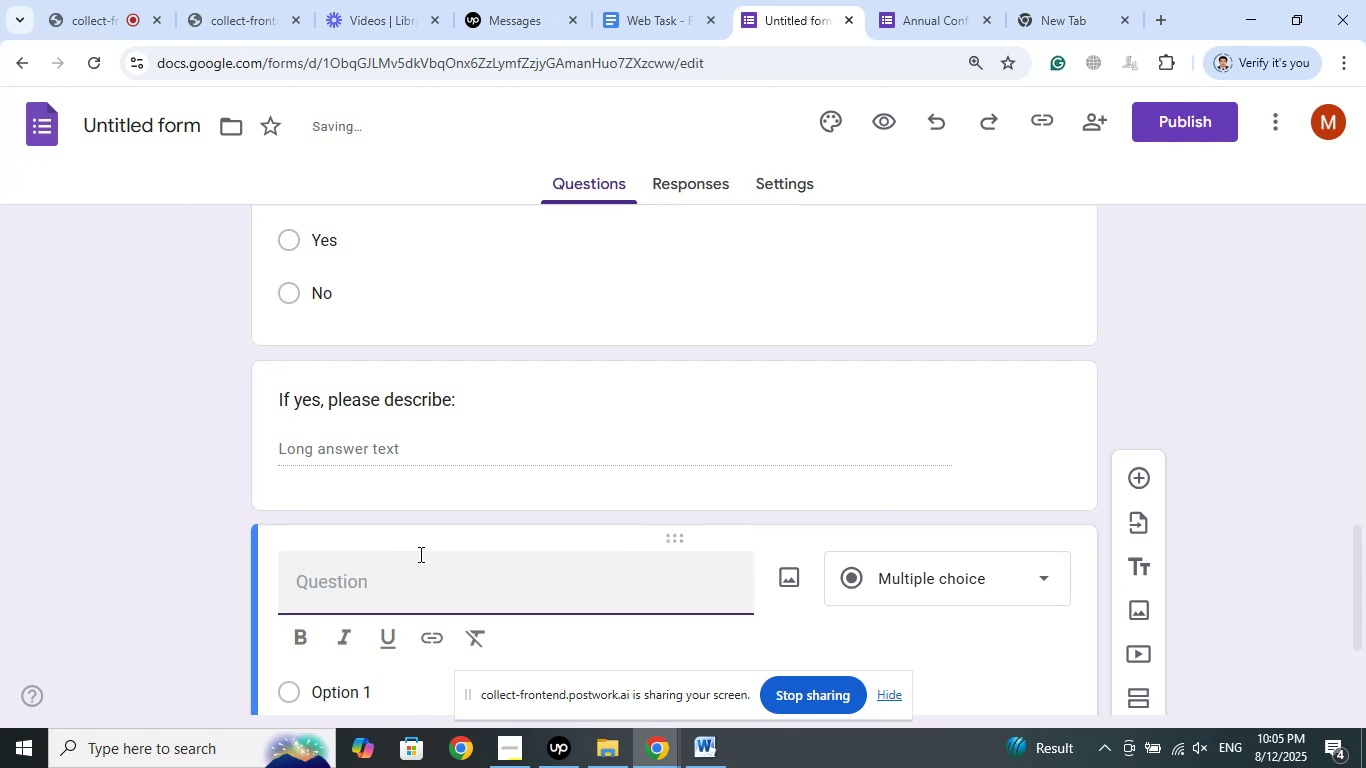 
right_click([368, 583])
 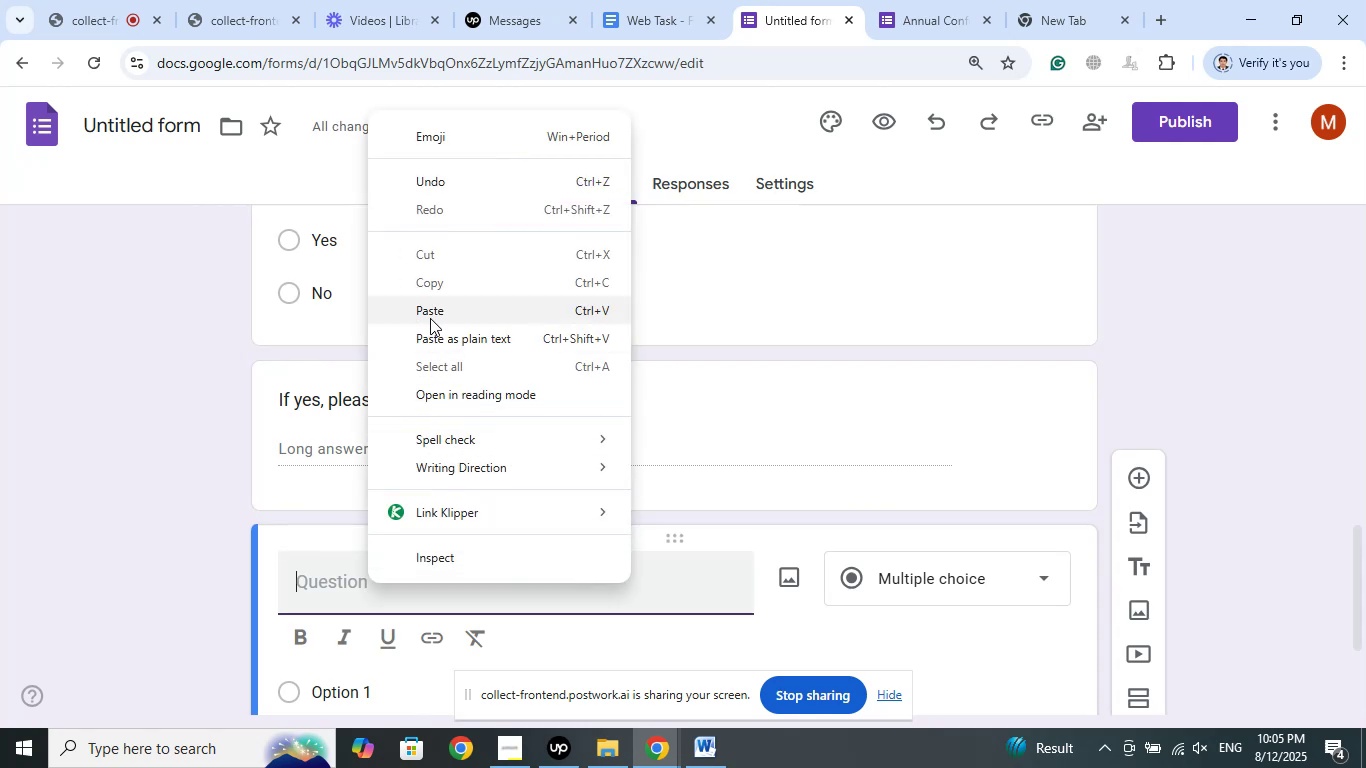 
left_click([428, 306])
 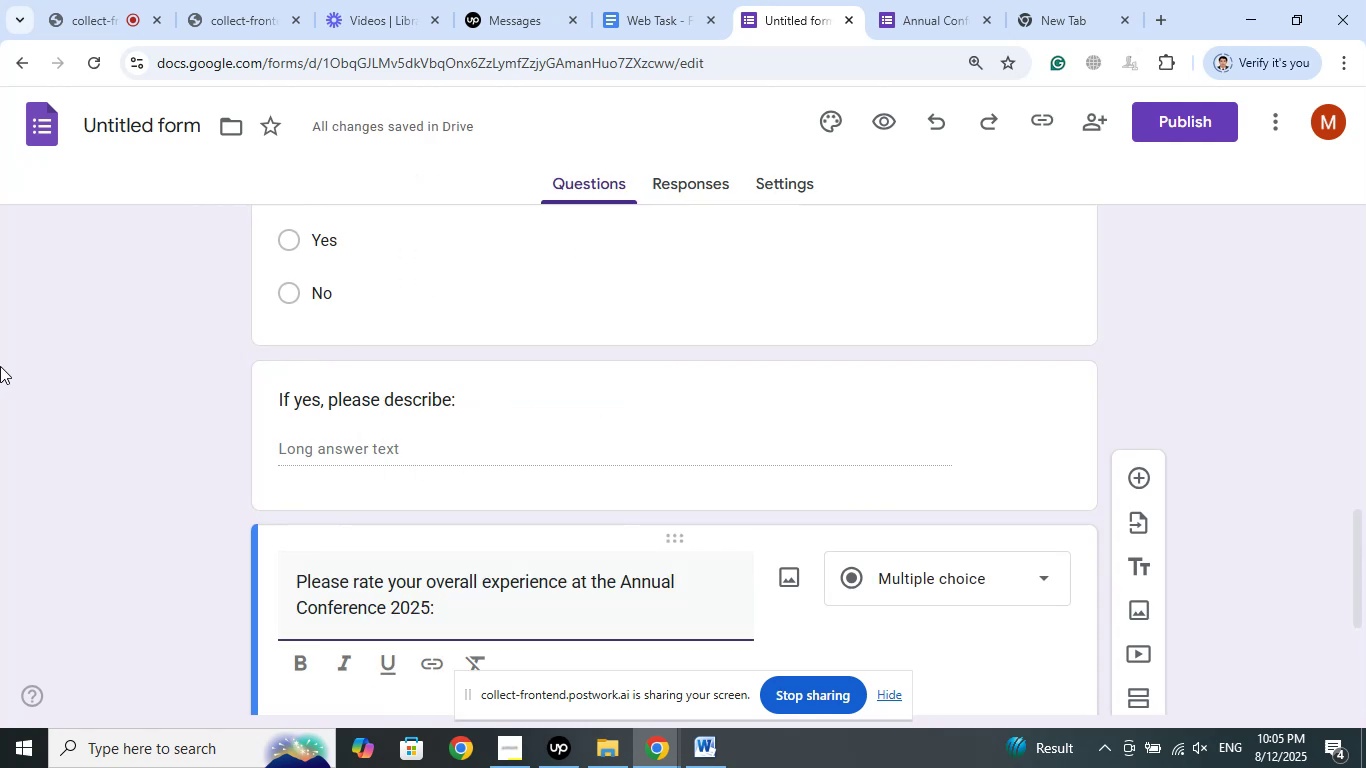 
wait(5.4)
 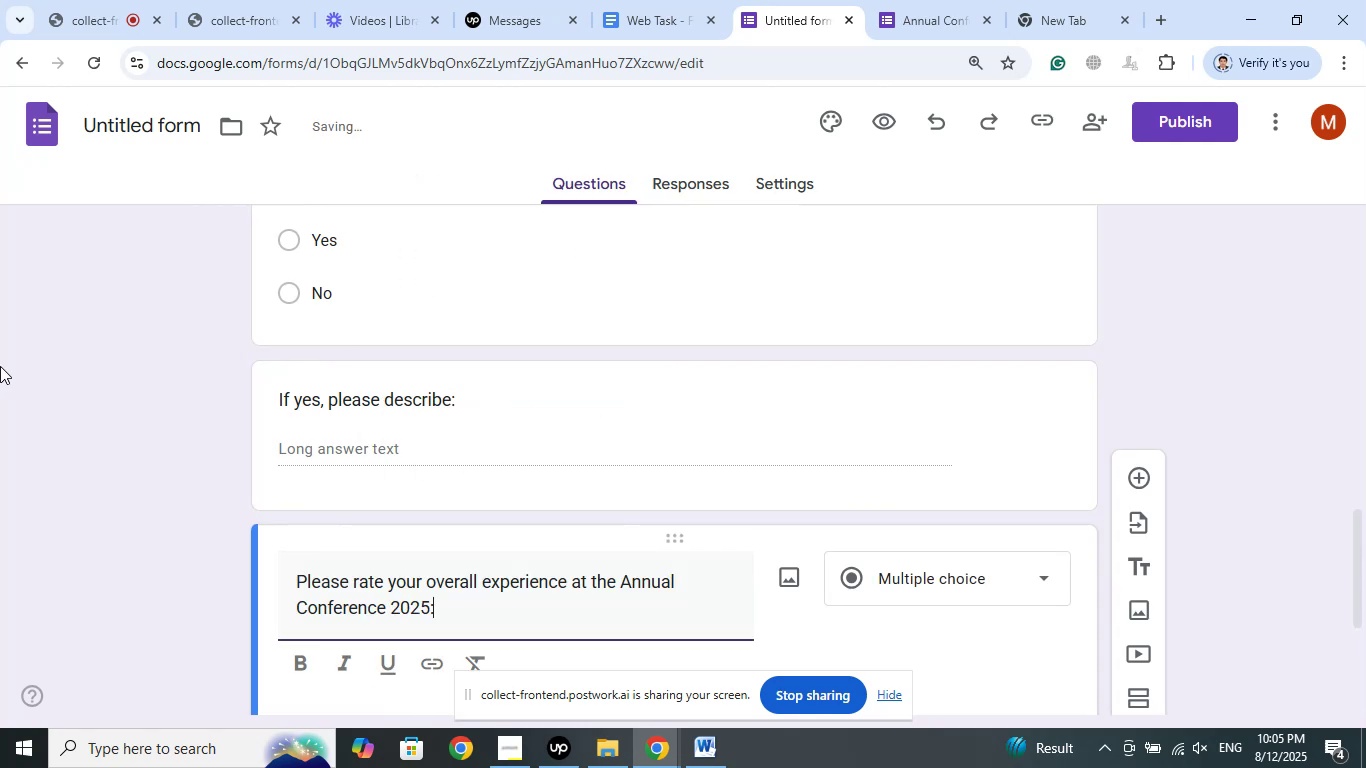 
key(ArrowLeft)
 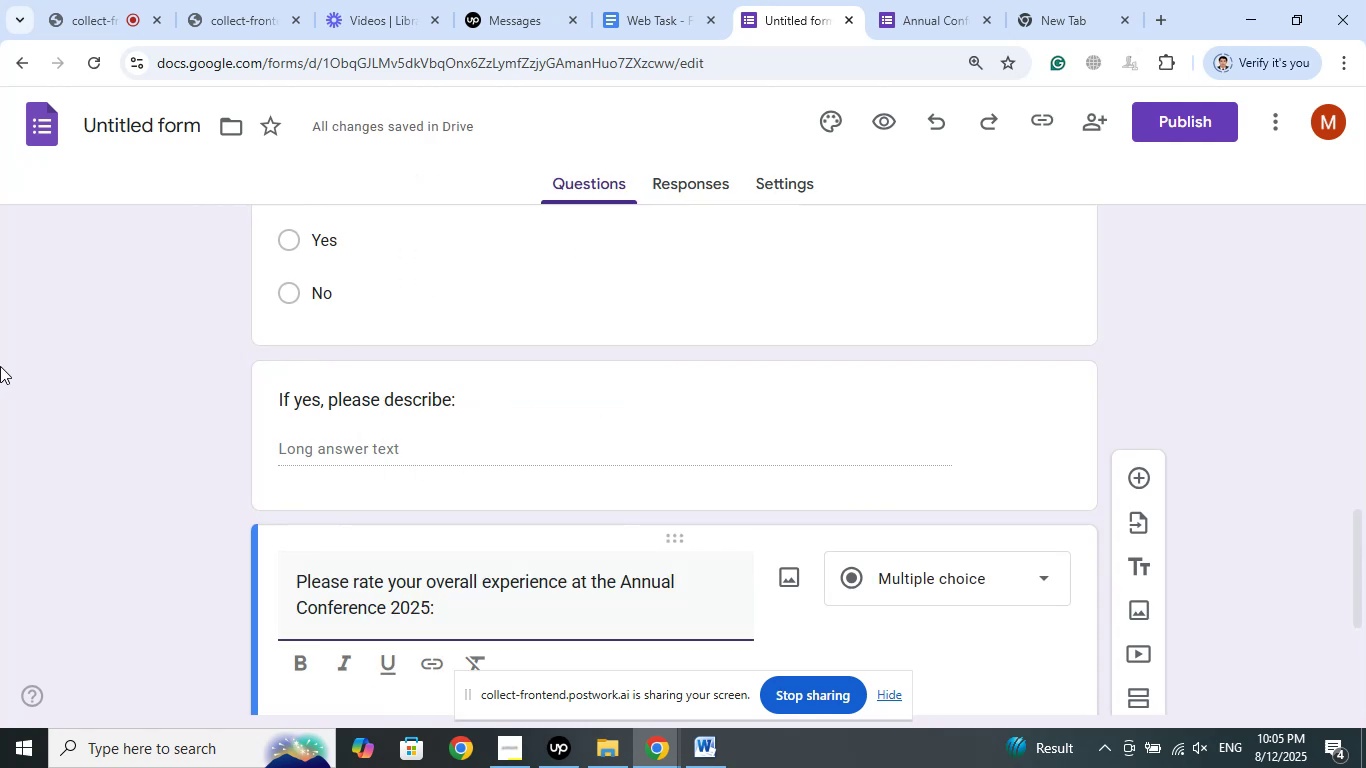 
key(Backspace)
 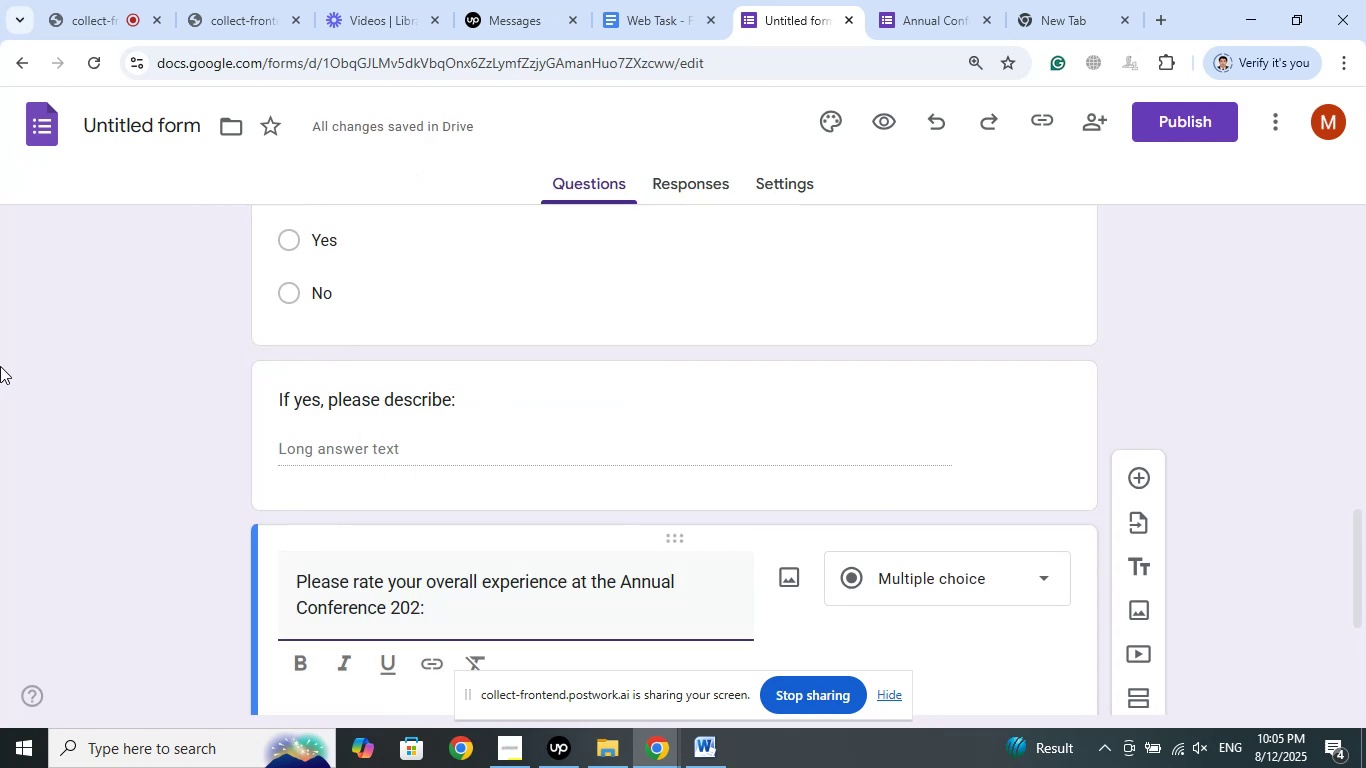 
key(Numpad4)
 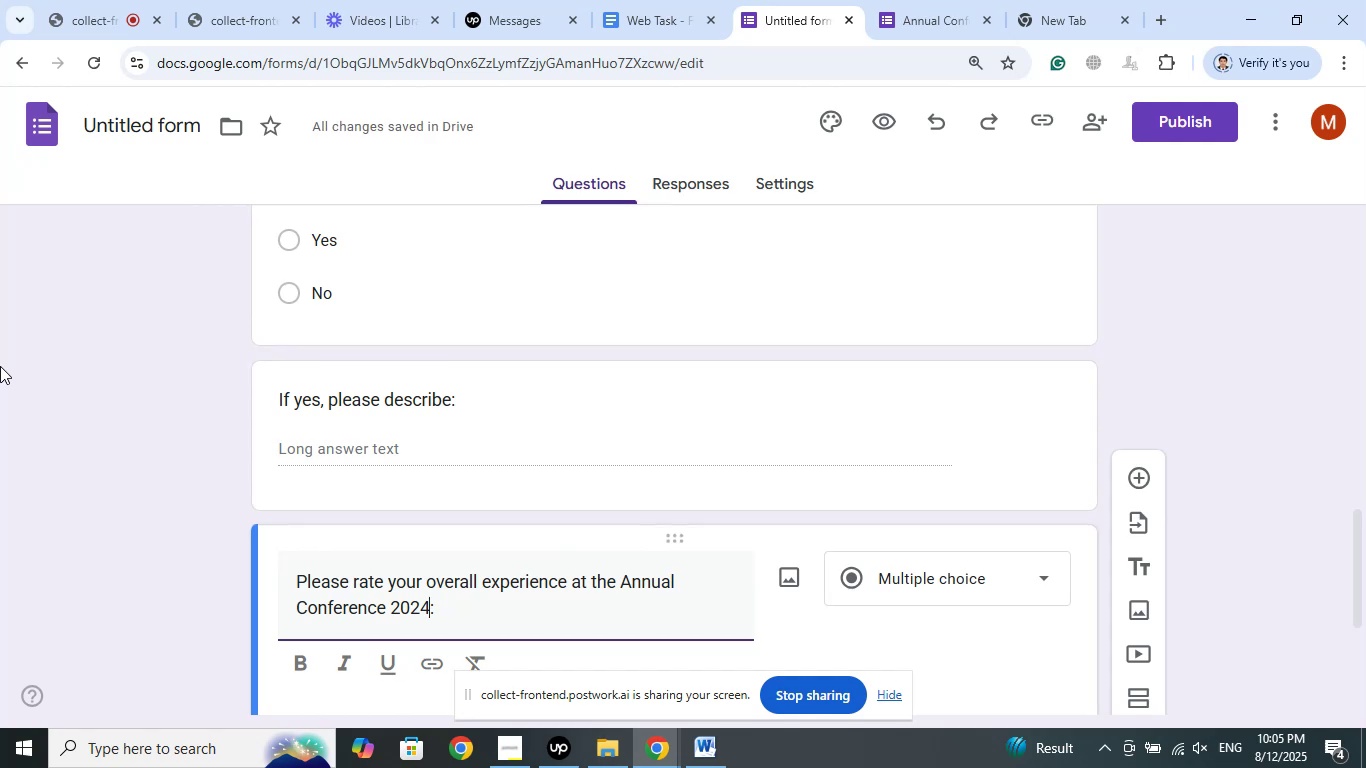 
wait(8.43)
 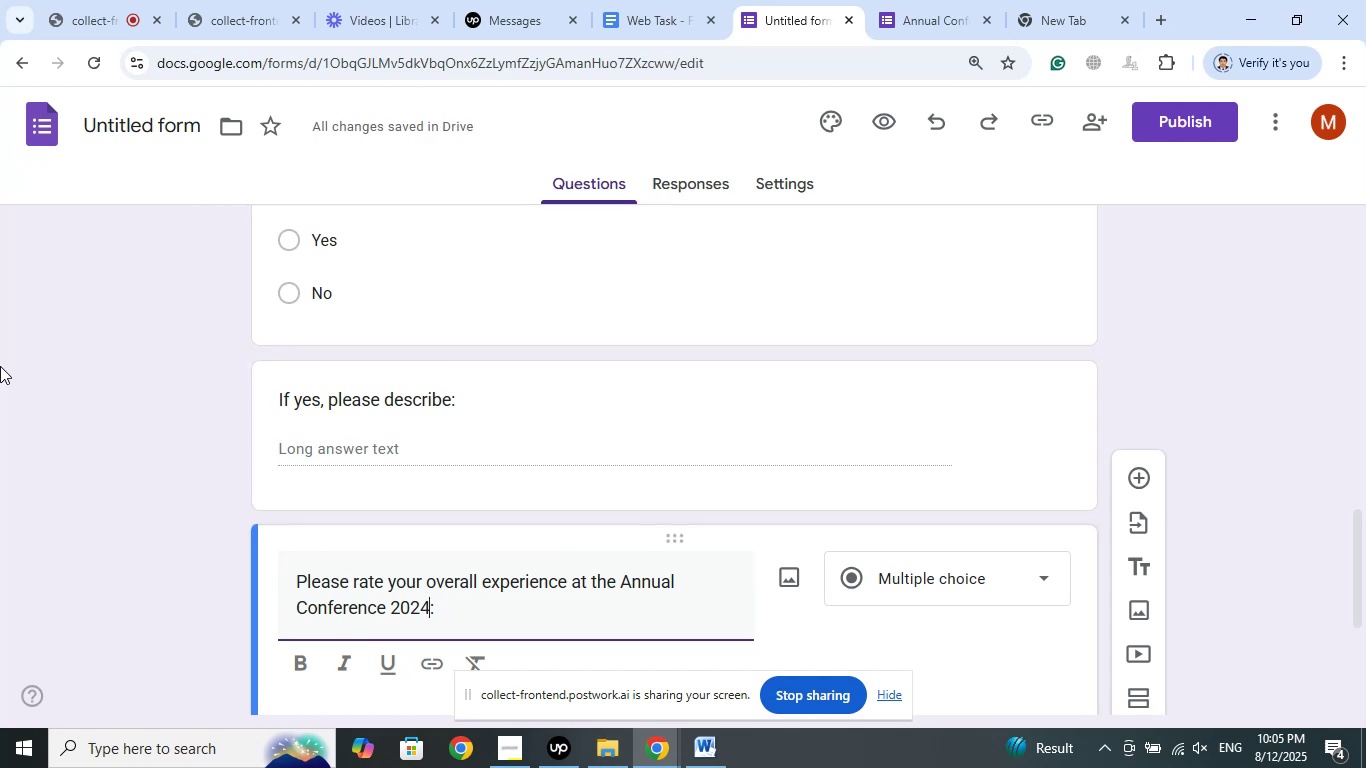 
left_click([970, 586])
 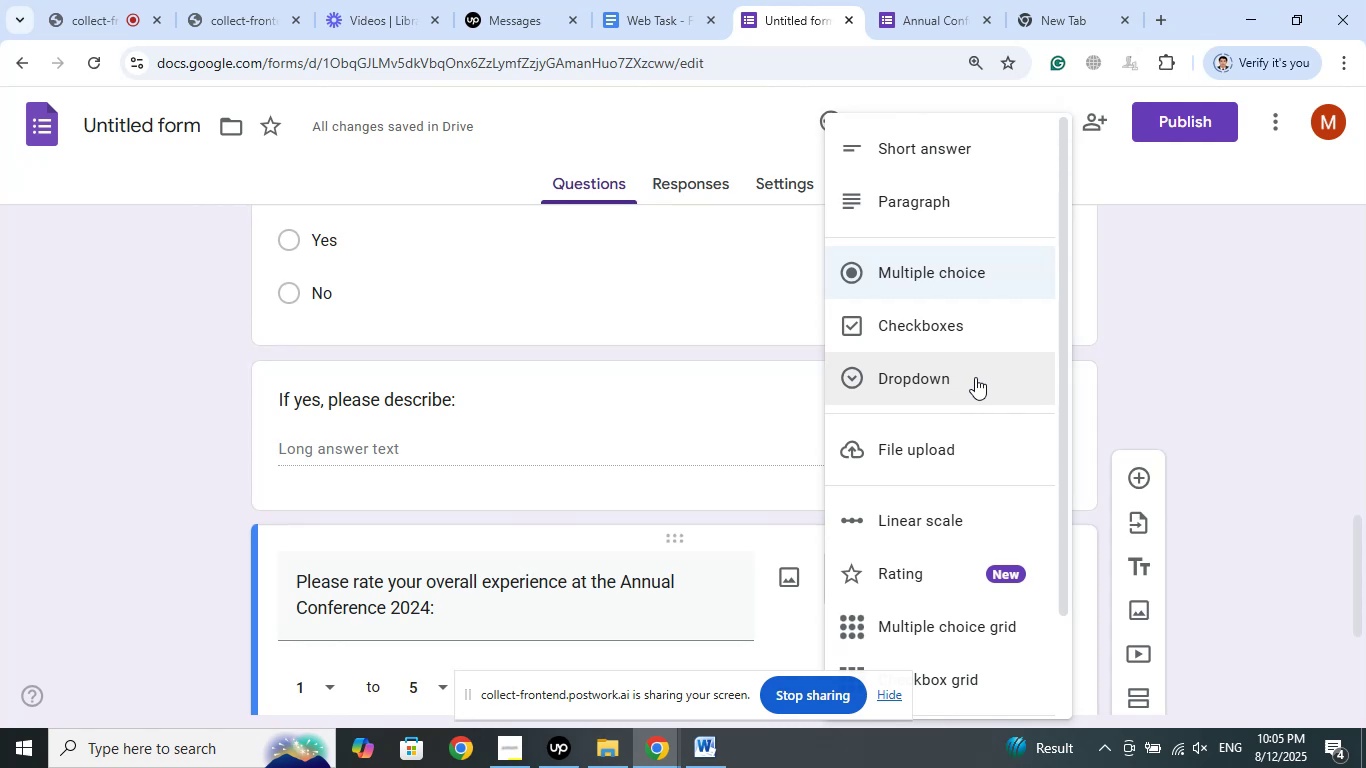 
left_click([938, 514])
 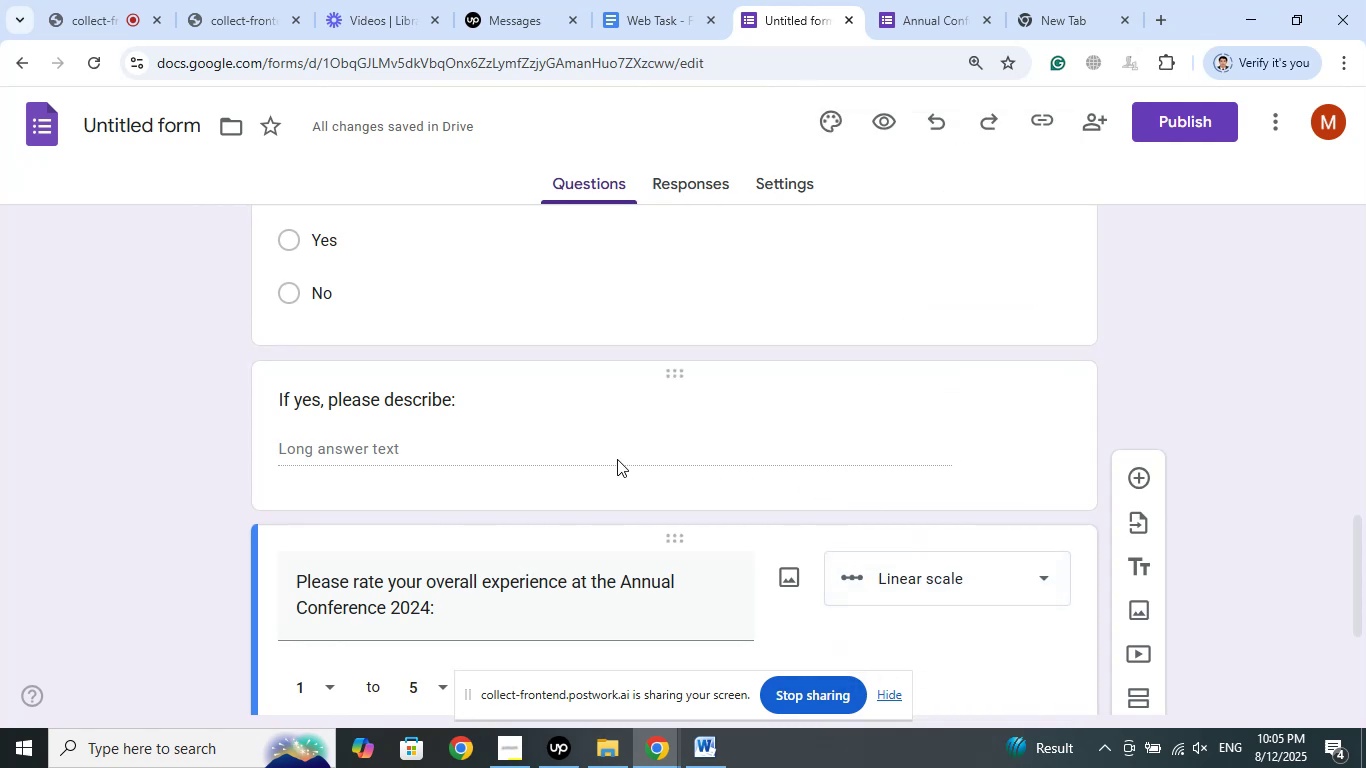 
scroll: coordinate [132, 450], scroll_direction: down, amount: 3.0
 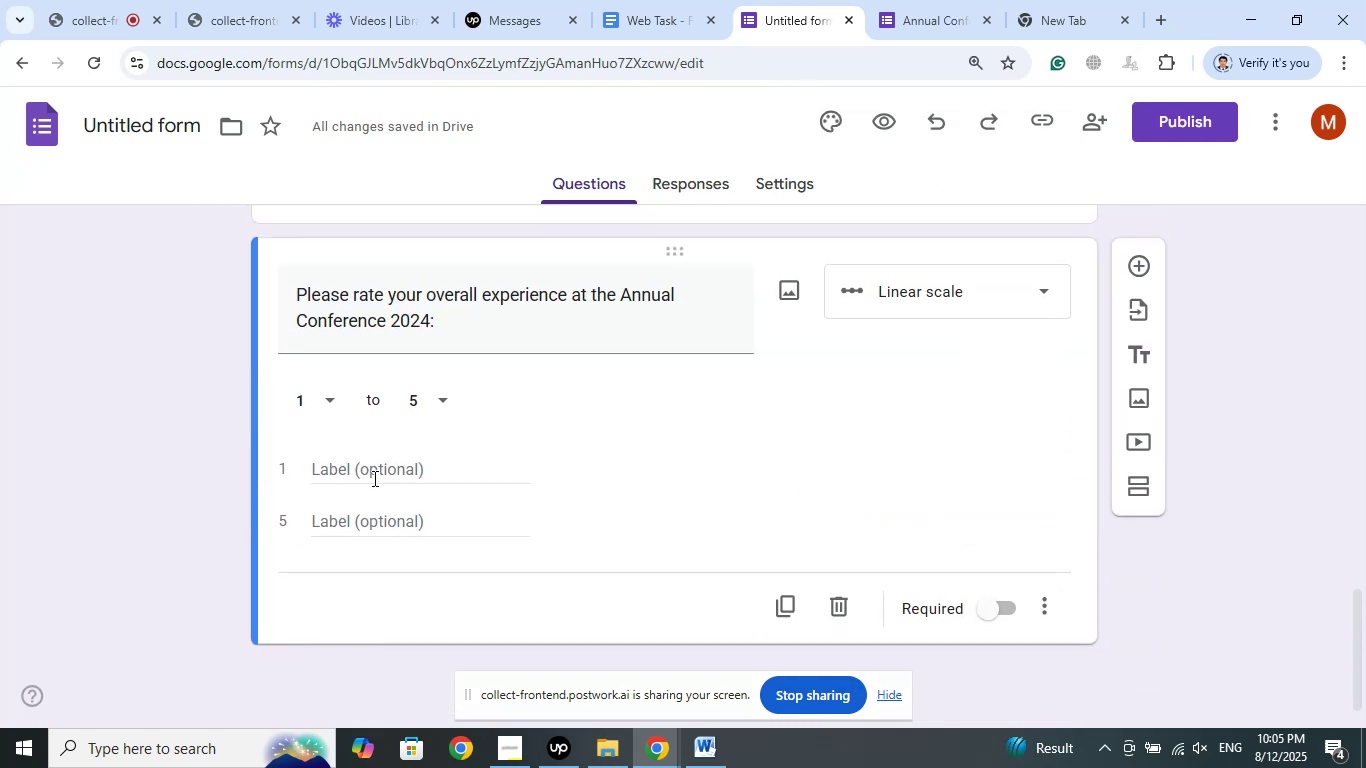 
left_click([373, 478])
 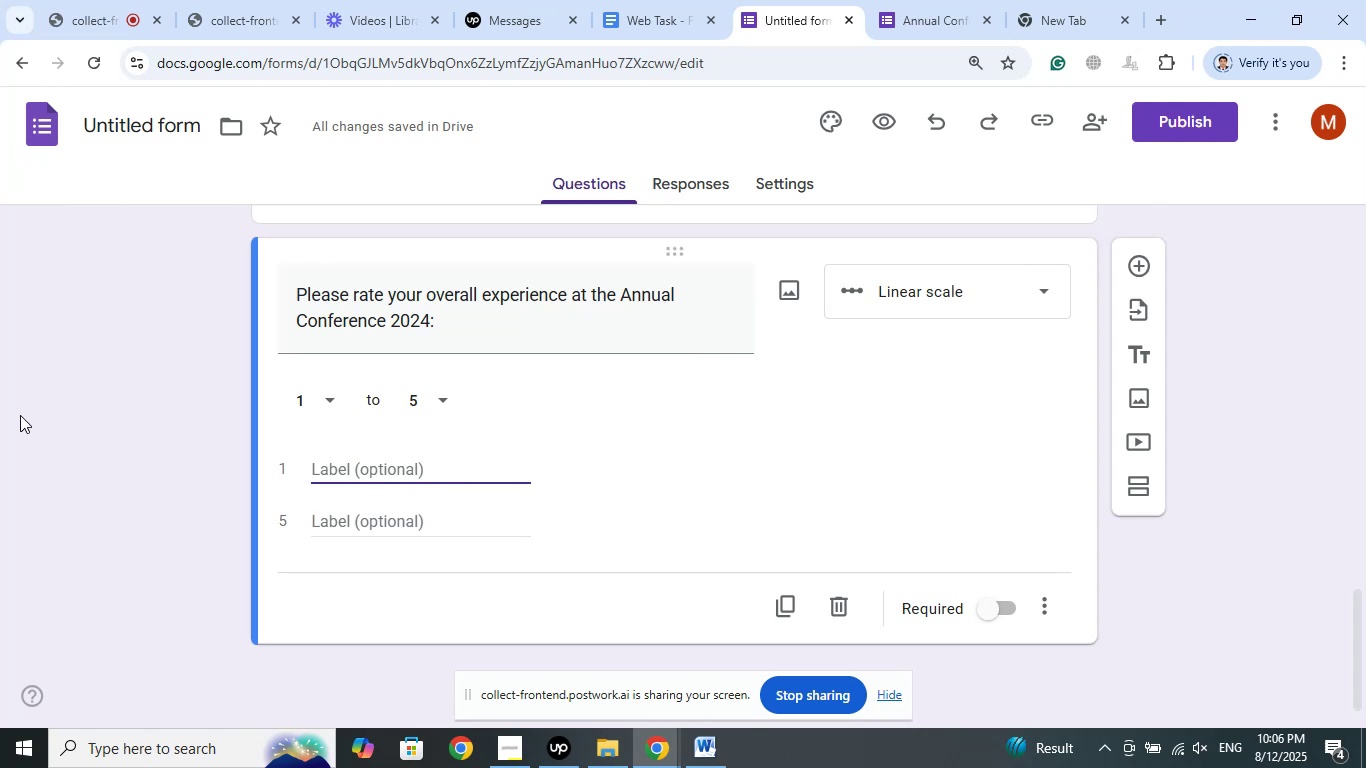 
type(Poor)
 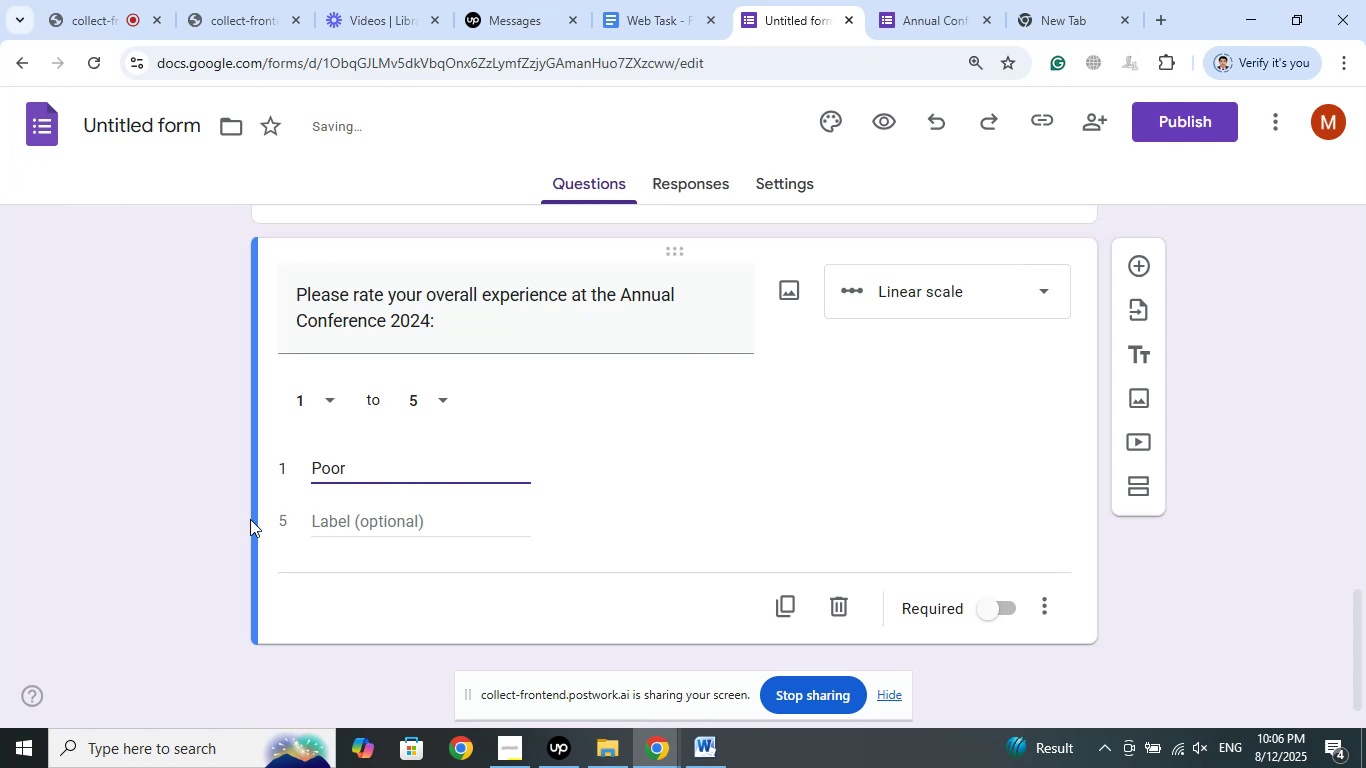 
left_click([371, 521])
 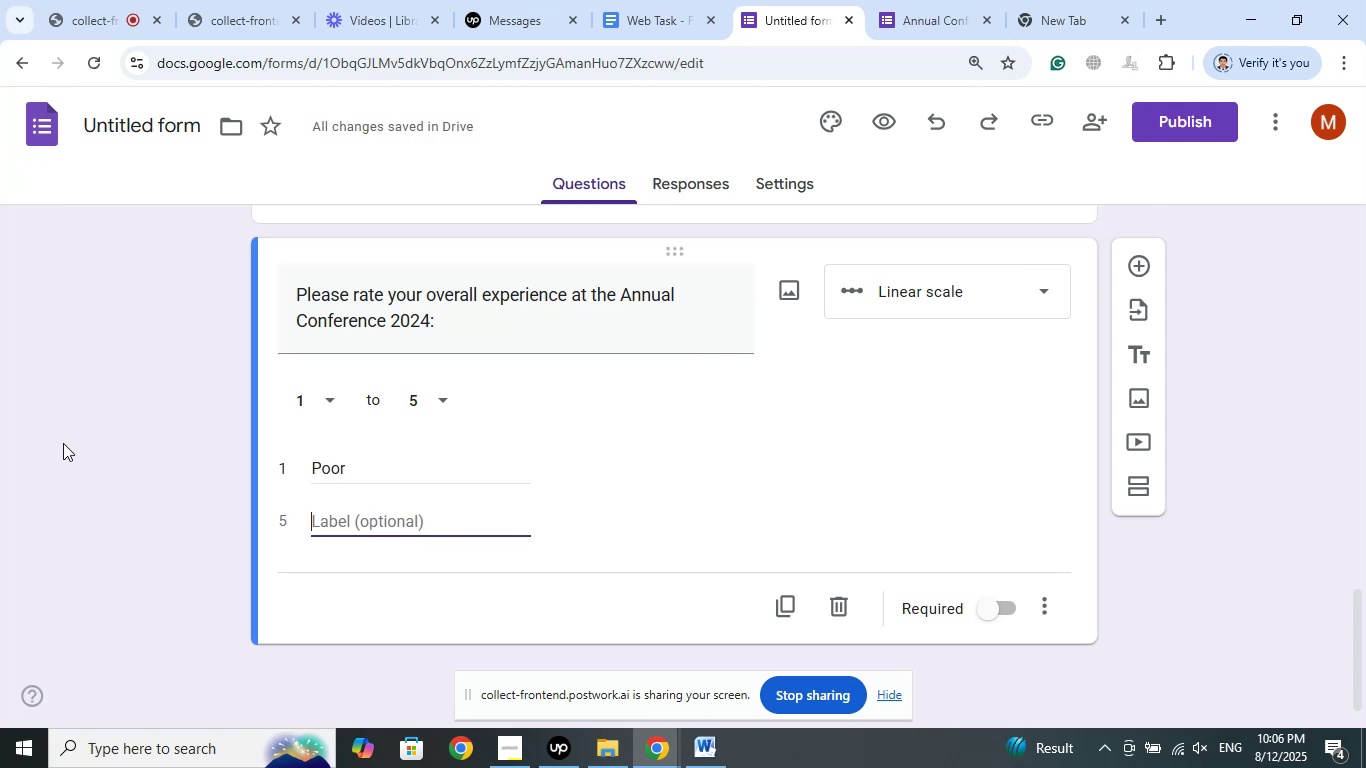 
type(Great)
 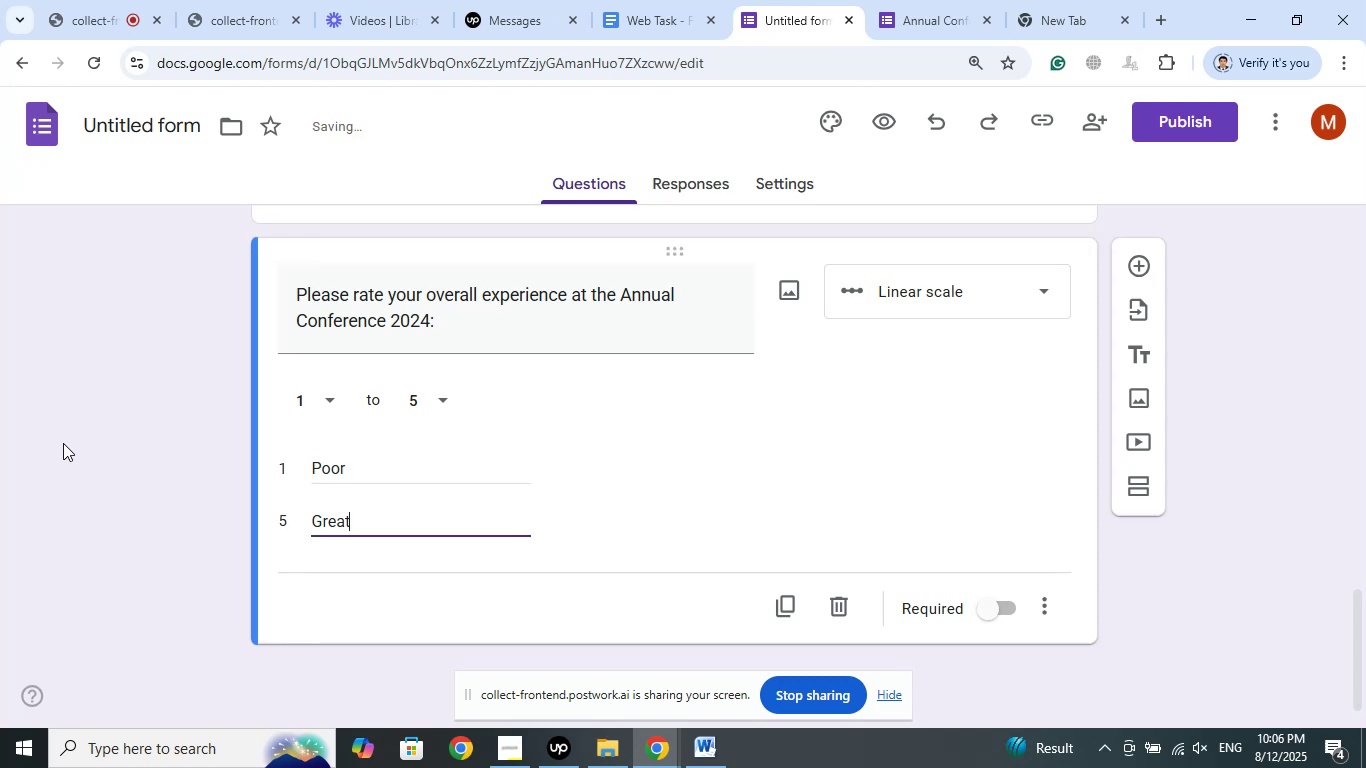 
left_click([90, 447])
 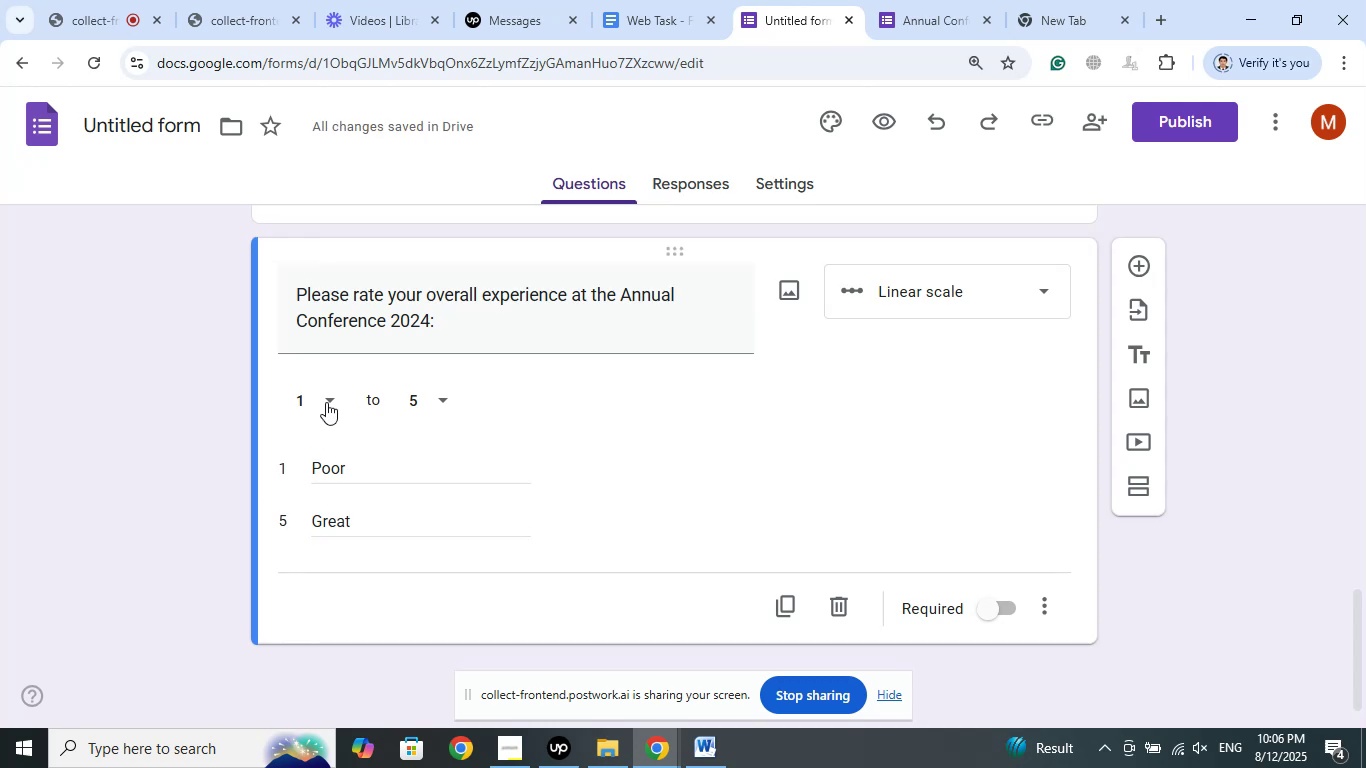 
left_click([328, 396])
 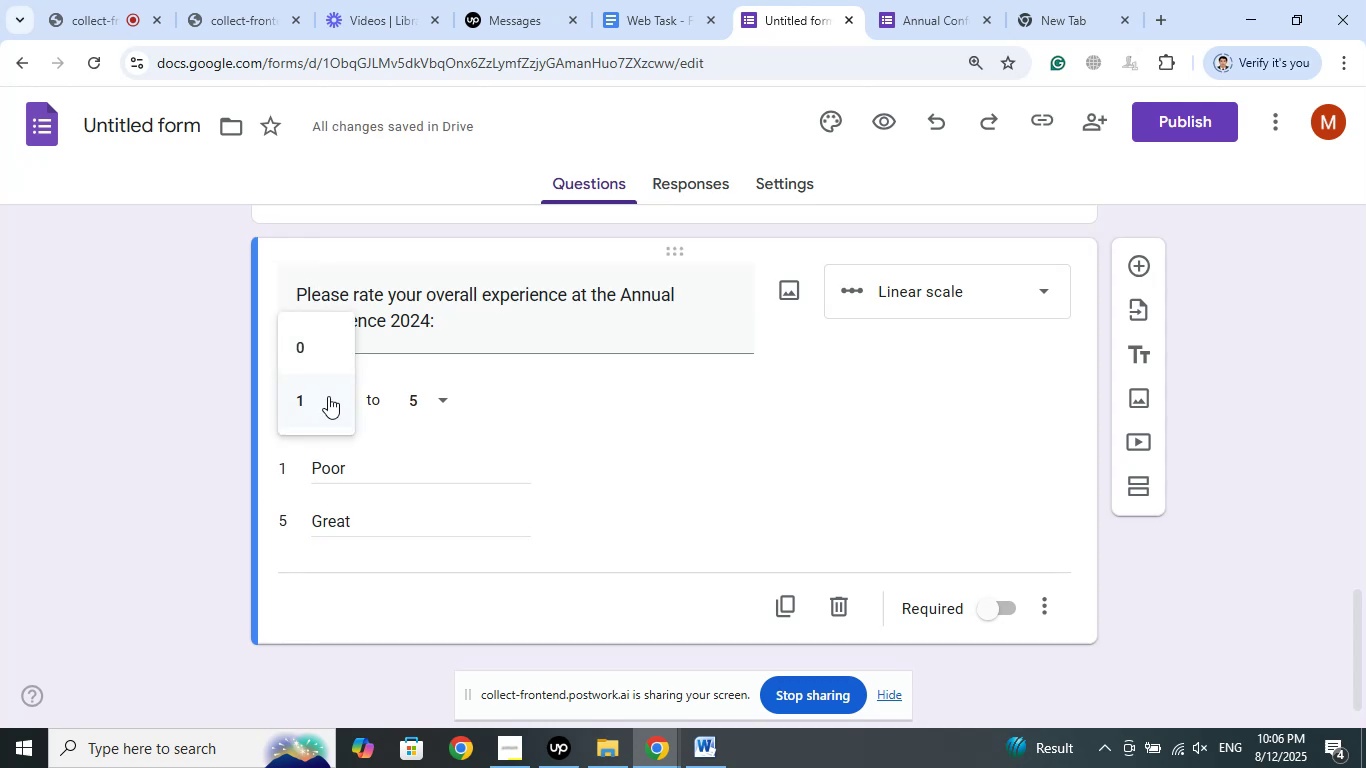 
left_click([328, 396])
 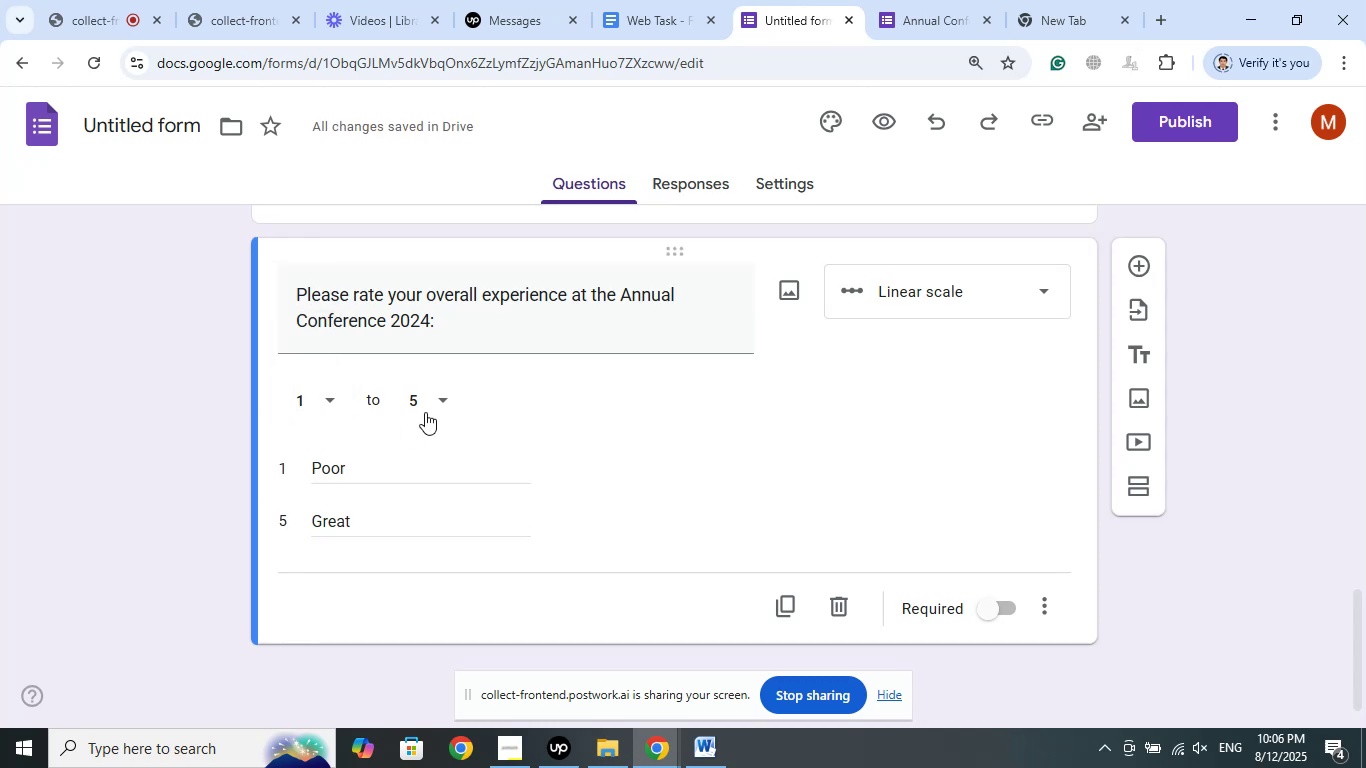 
left_click([445, 401])
 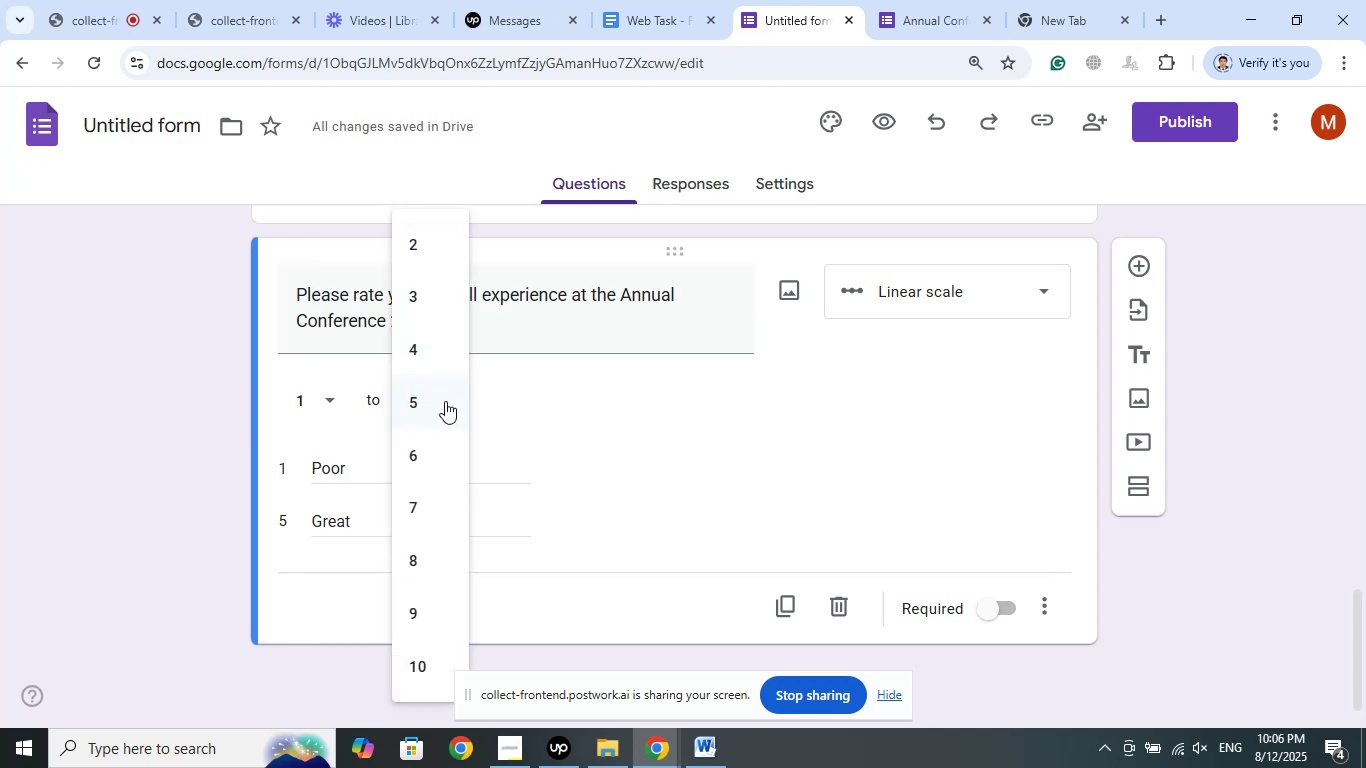 
scroll: coordinate [417, 338], scroll_direction: up, amount: 5.0
 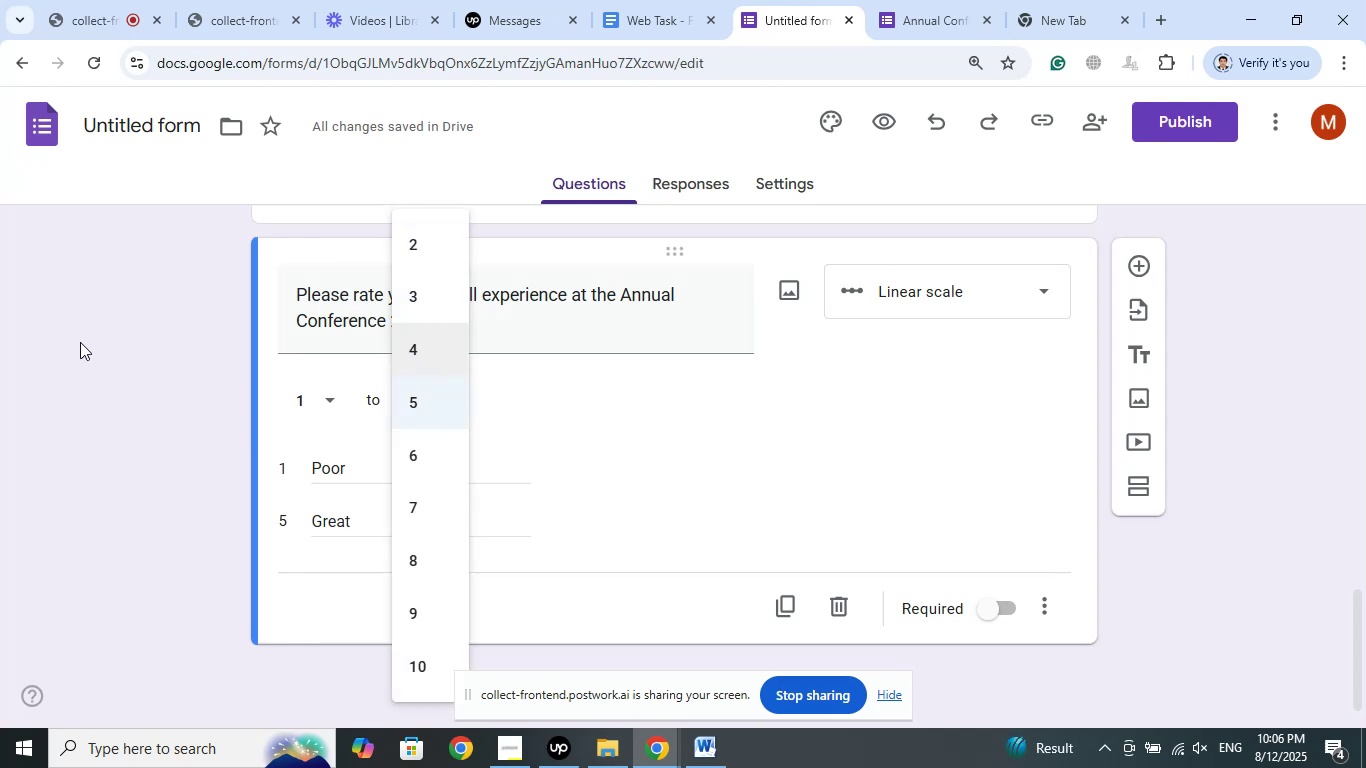 
left_click([90, 356])
 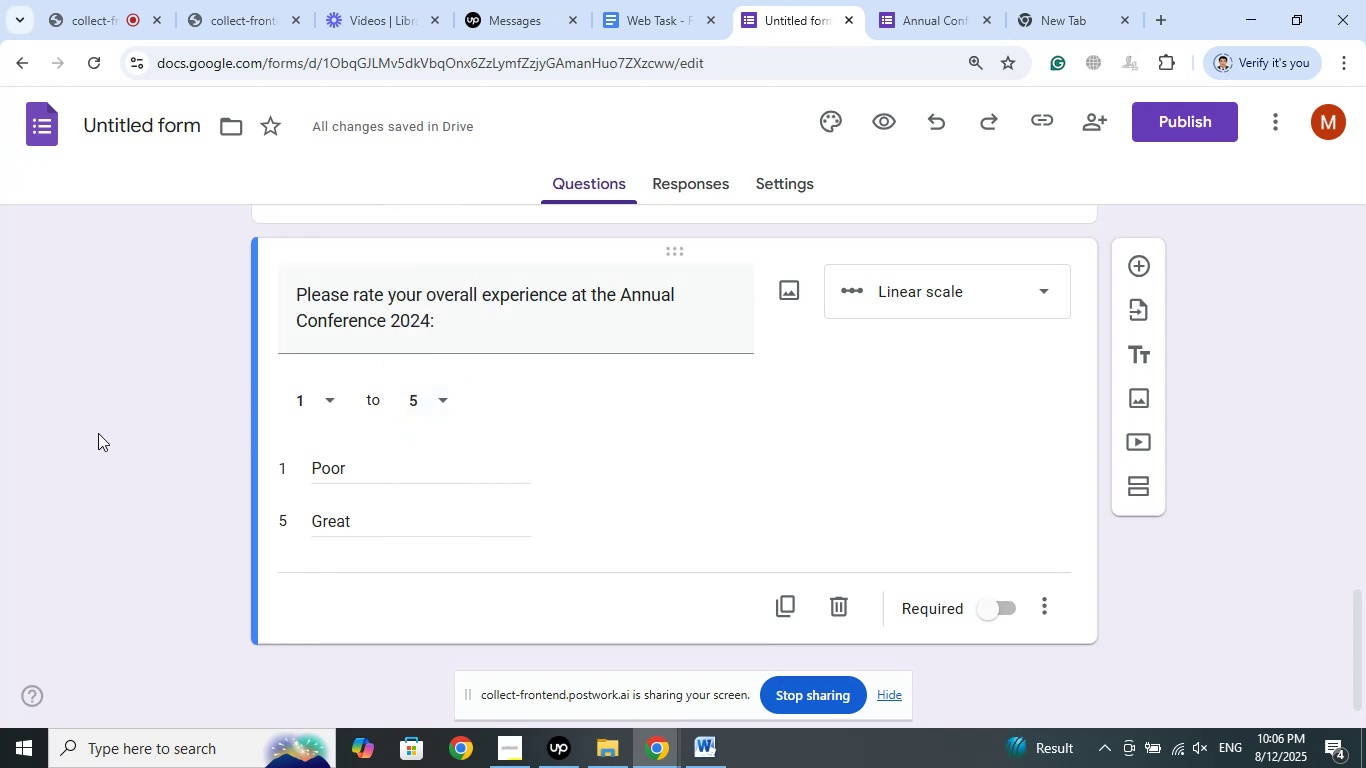 
mouse_move([304, 397])
 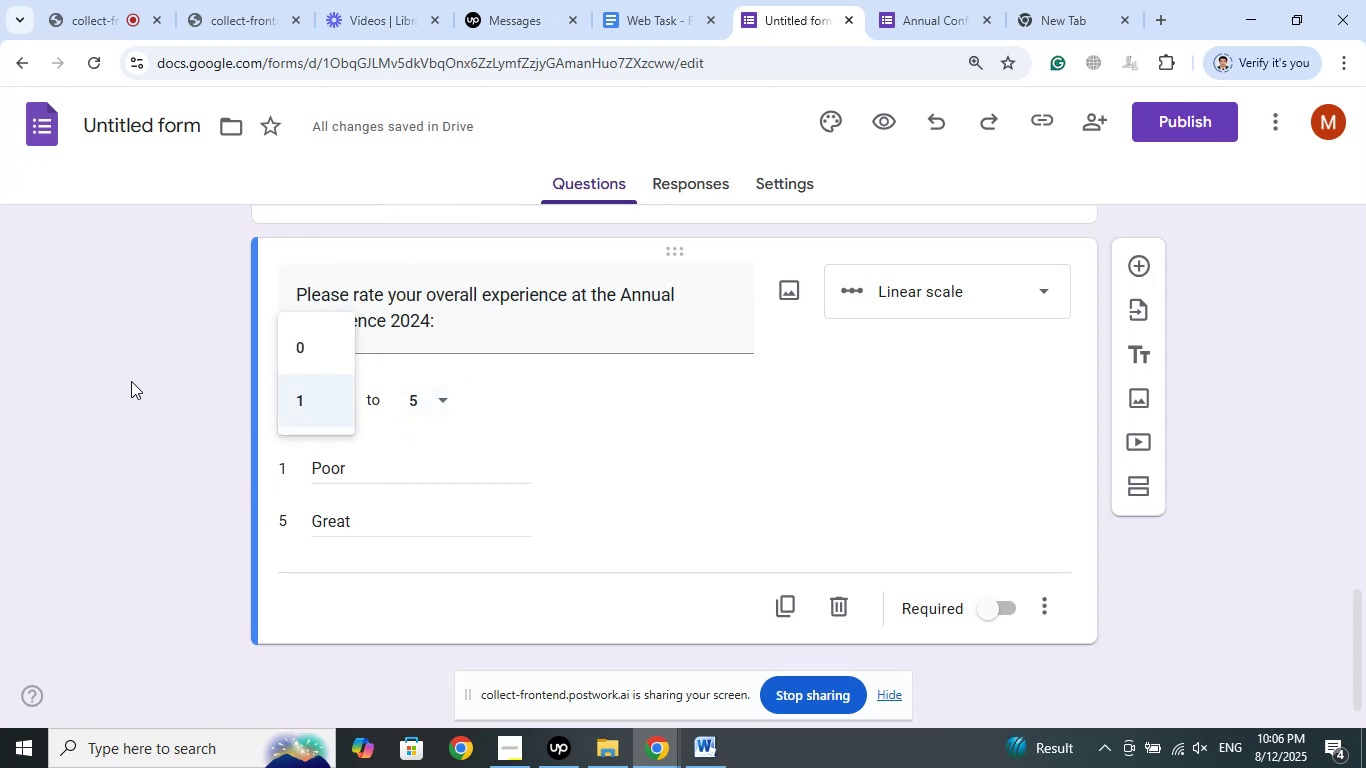 
left_click([131, 381])
 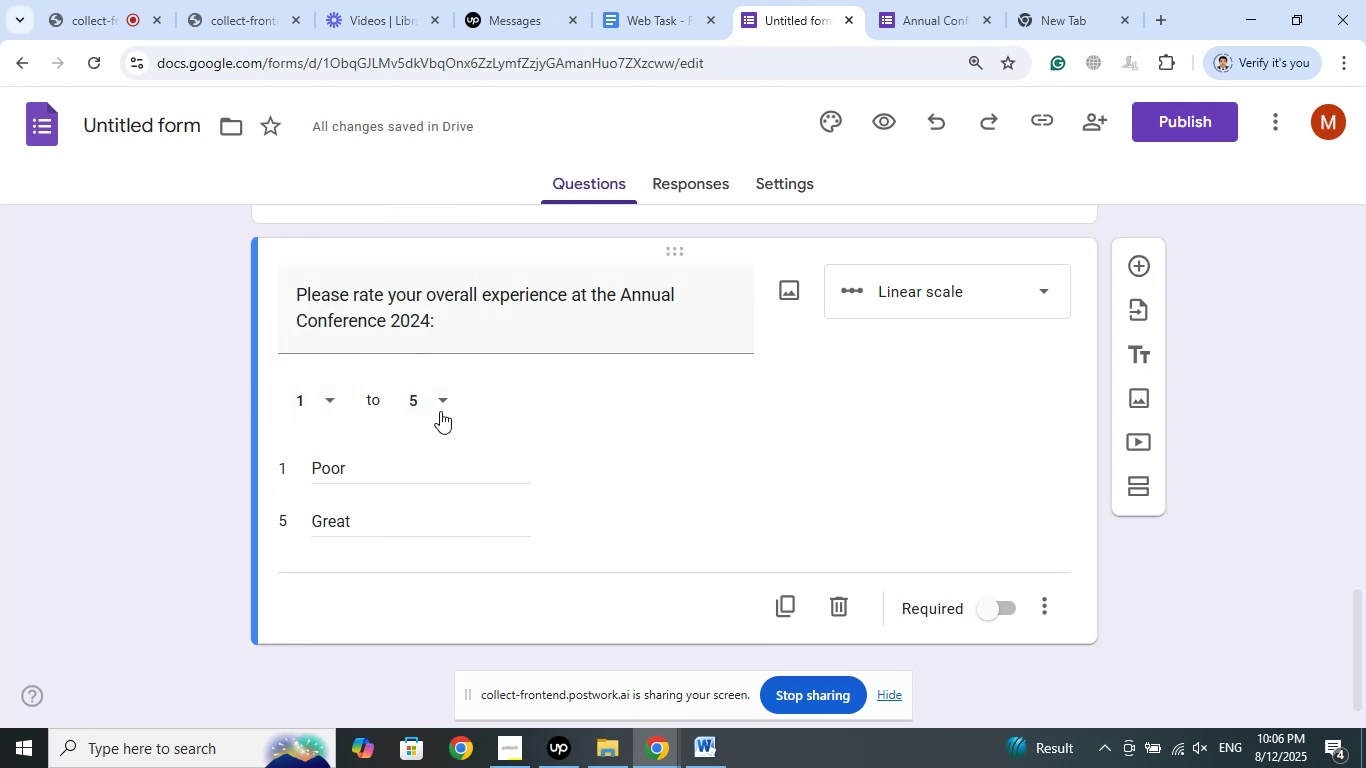 
left_click([440, 410])
 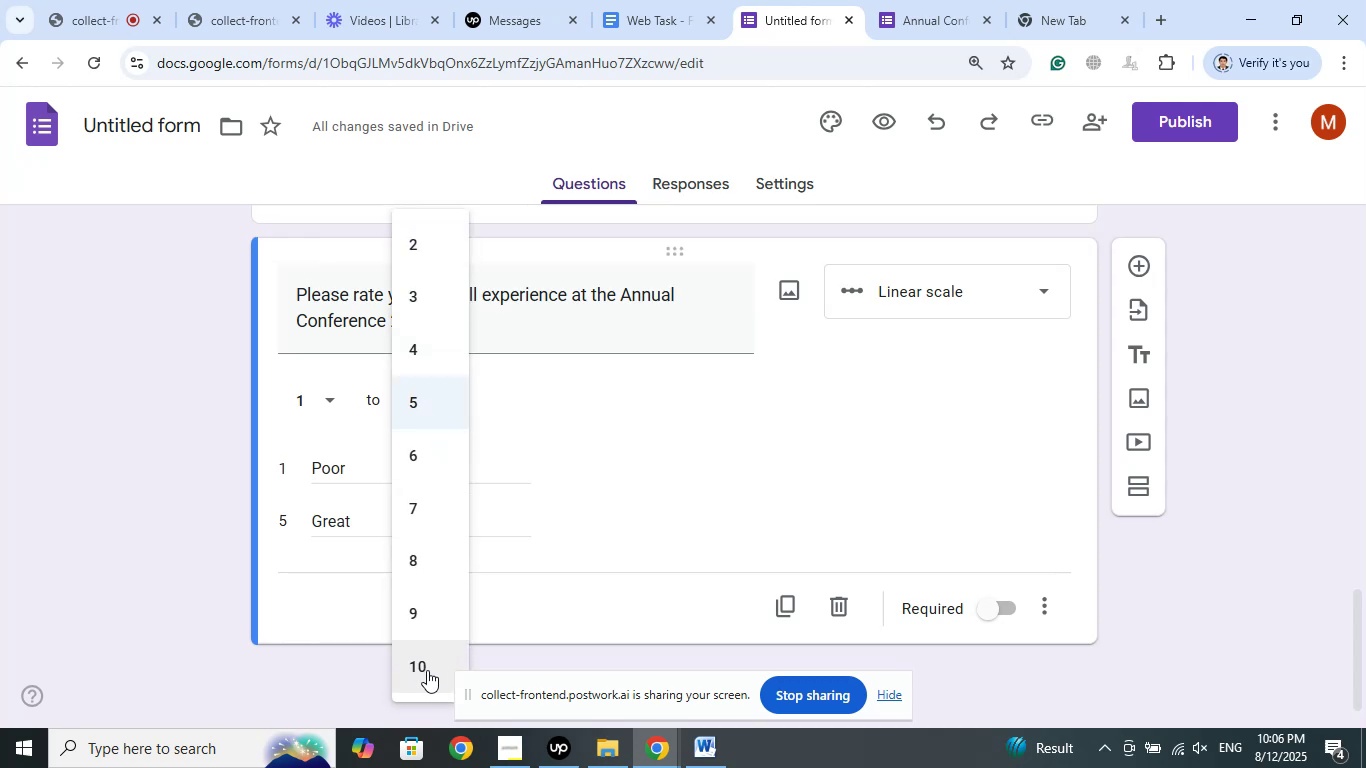 
wait(5.59)
 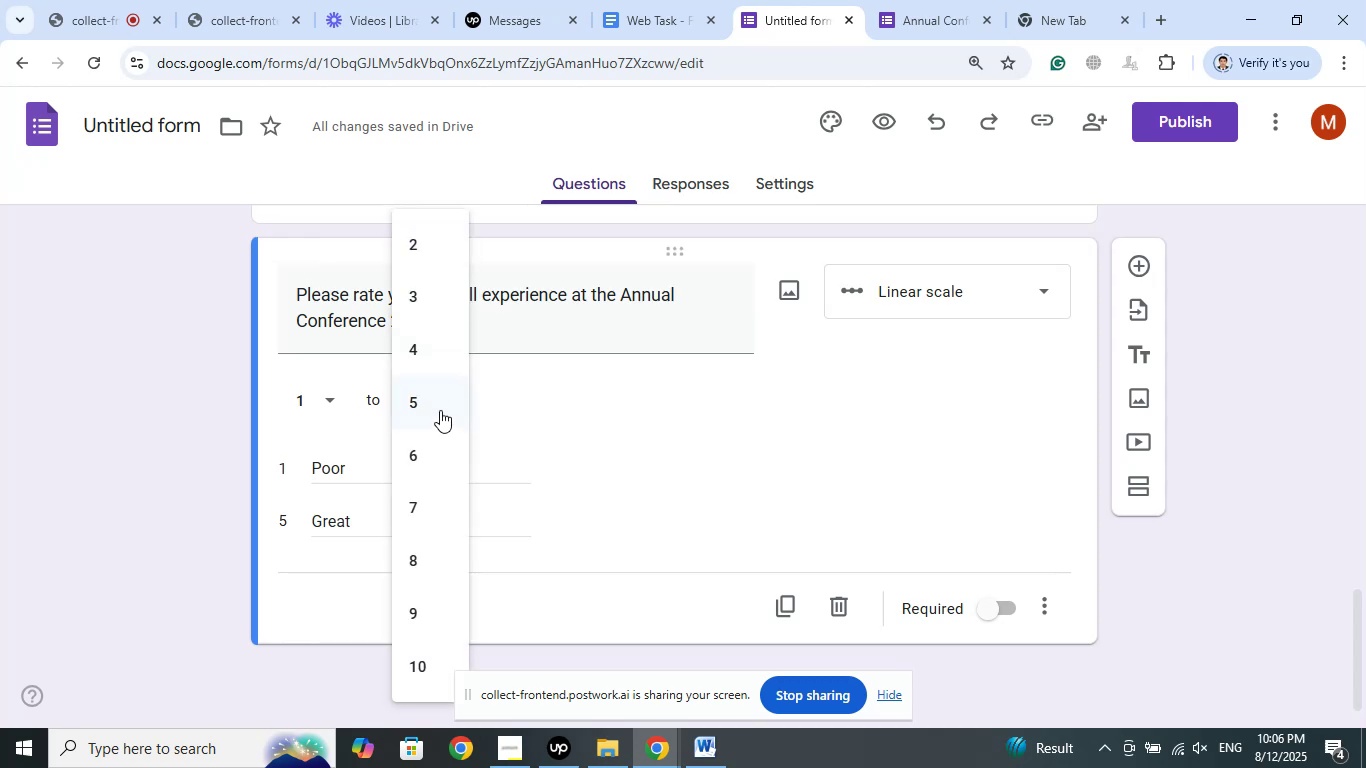 
left_click([415, 667])
 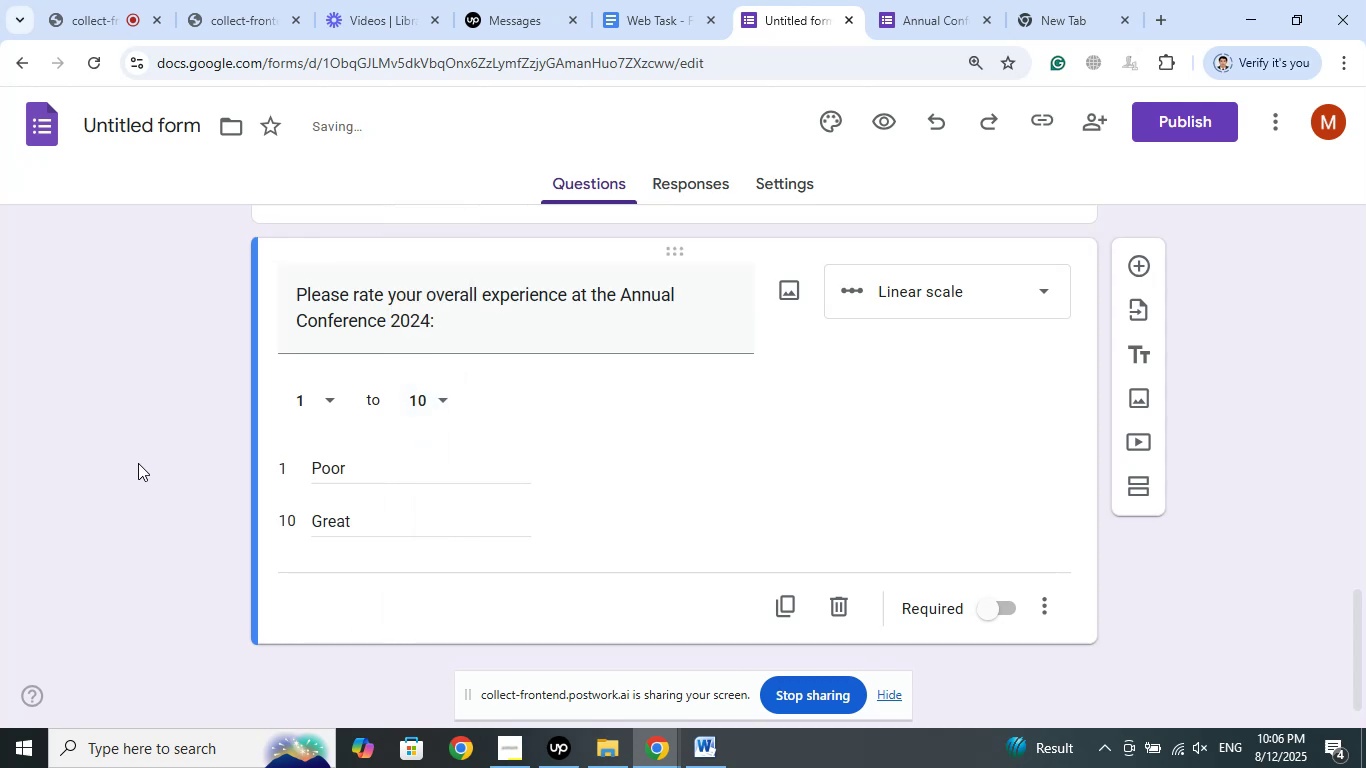 
left_click([142, 449])
 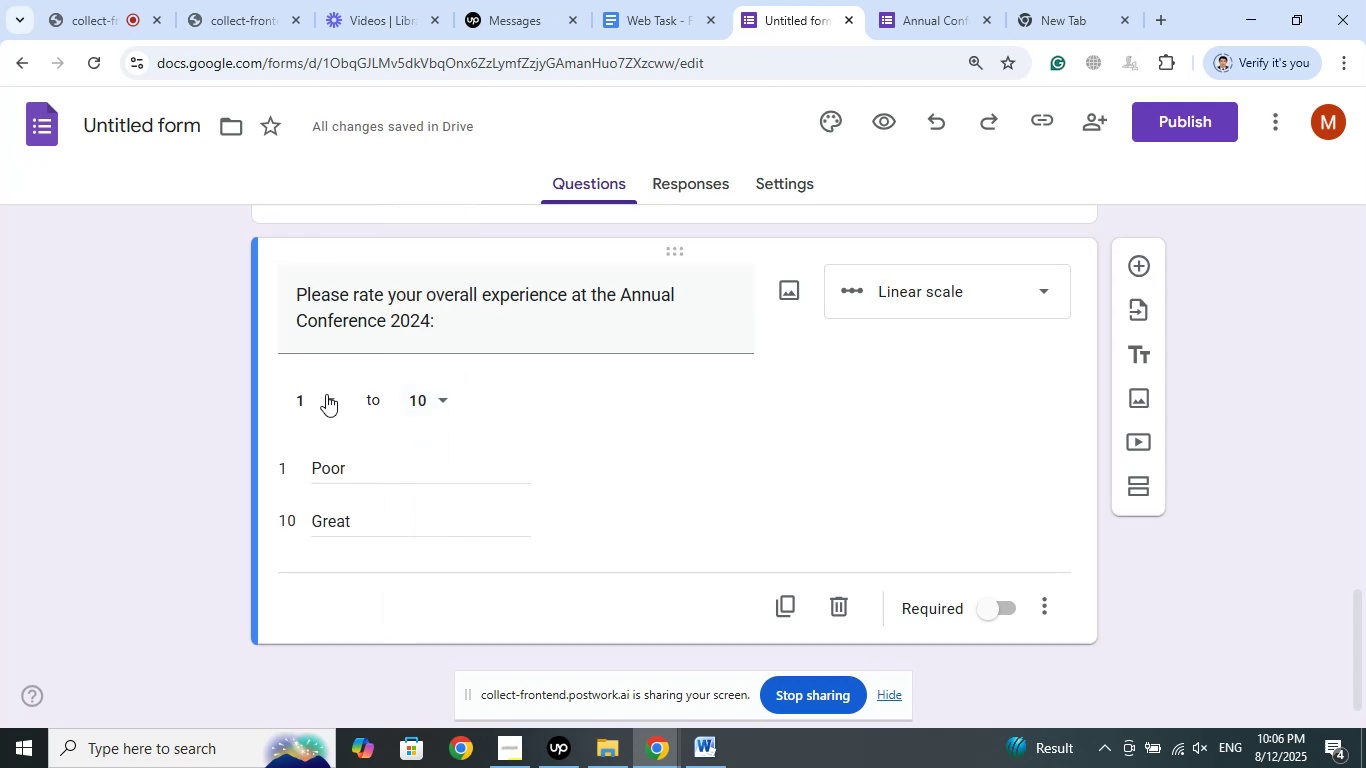 
left_click([326, 395])
 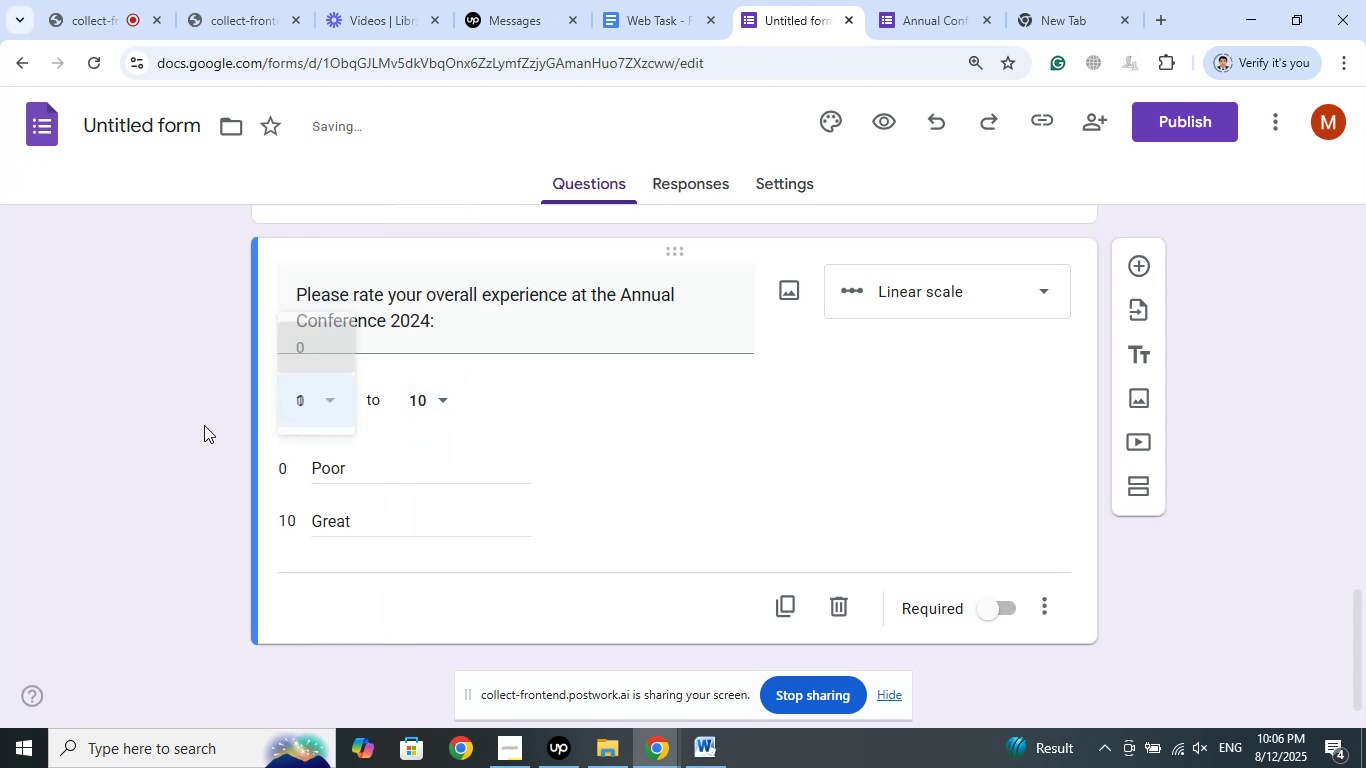 
left_click([123, 440])
 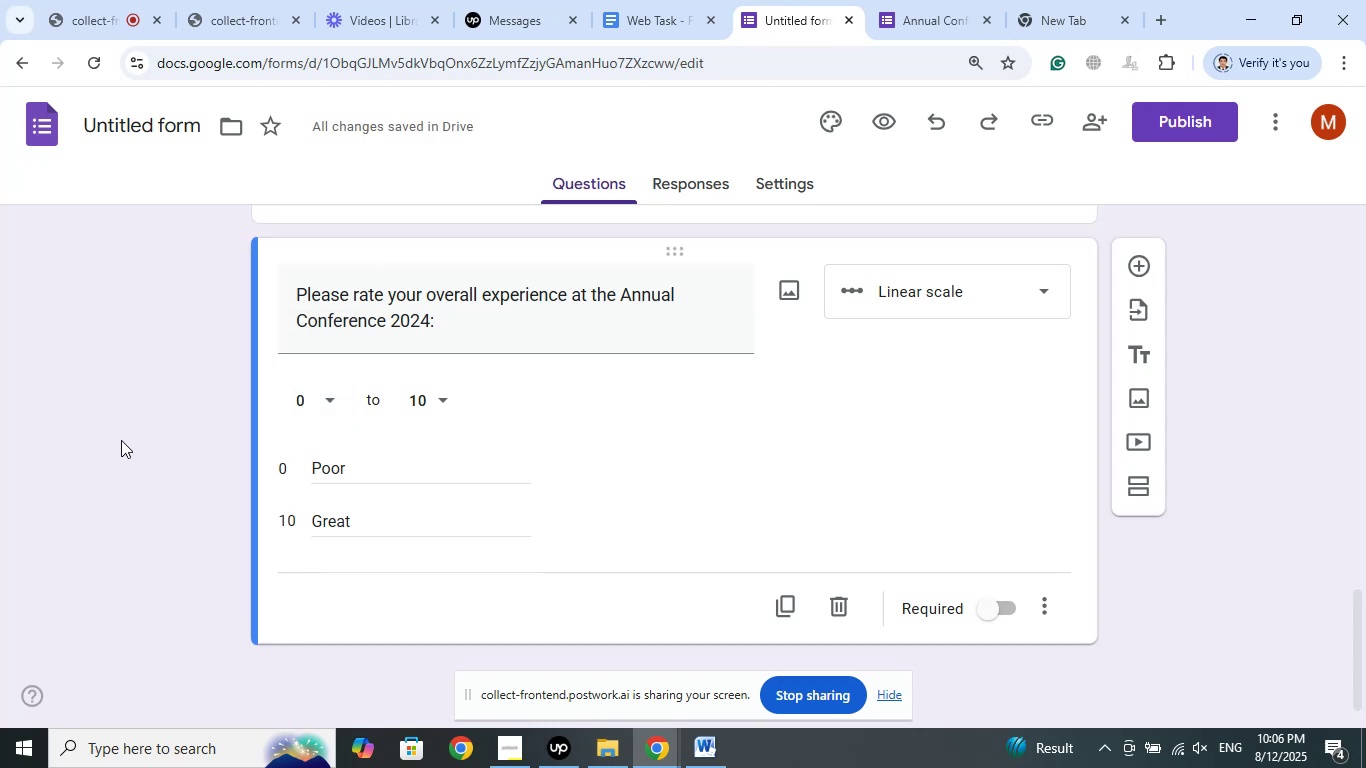 
wait(5.73)
 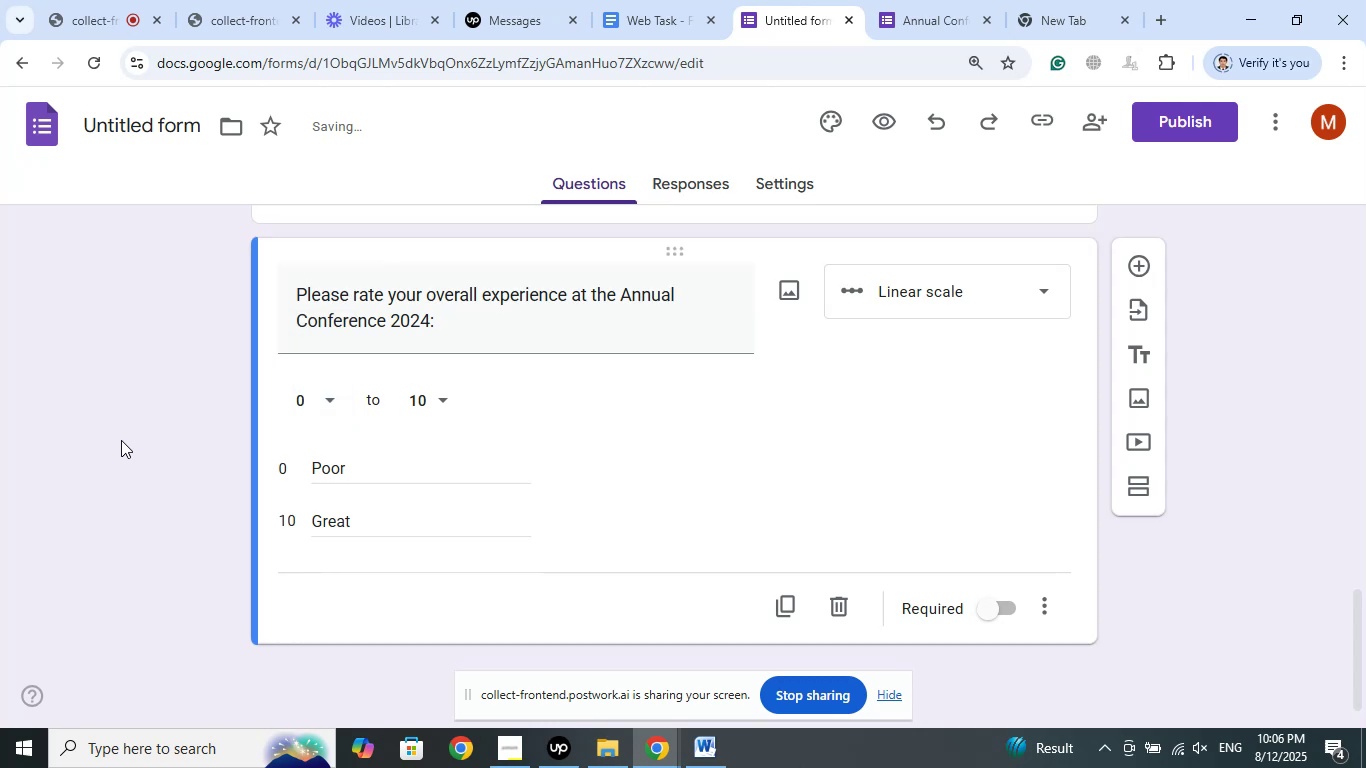 
left_click([336, 398])
 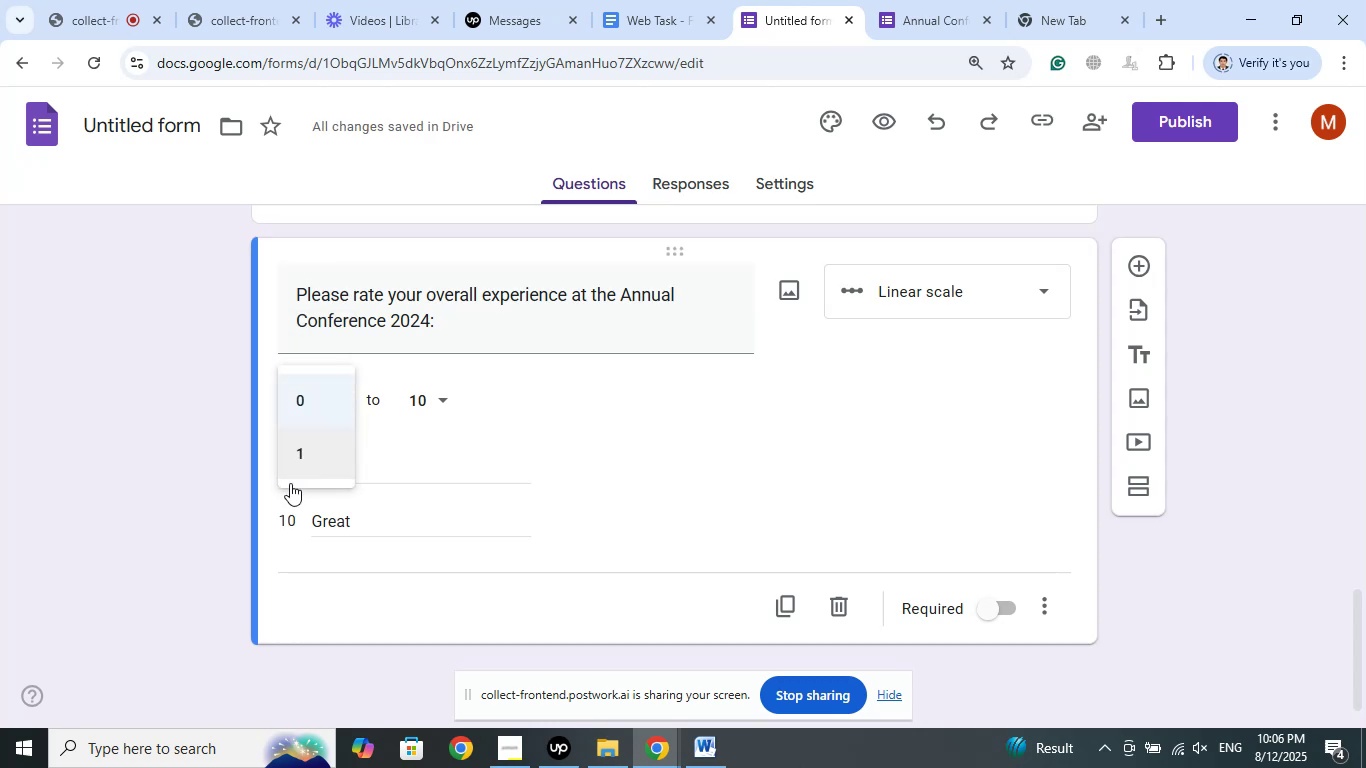 
left_click([293, 461])
 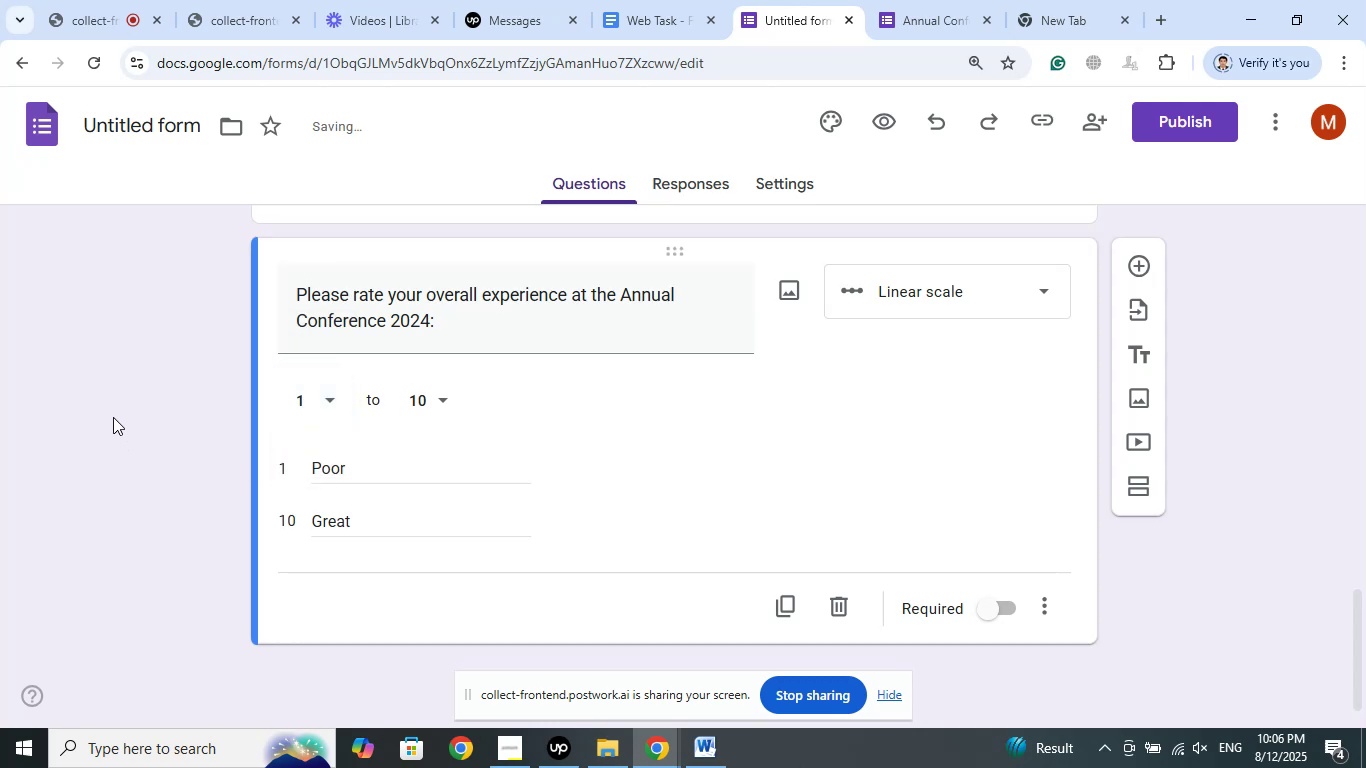 
left_click([112, 415])
 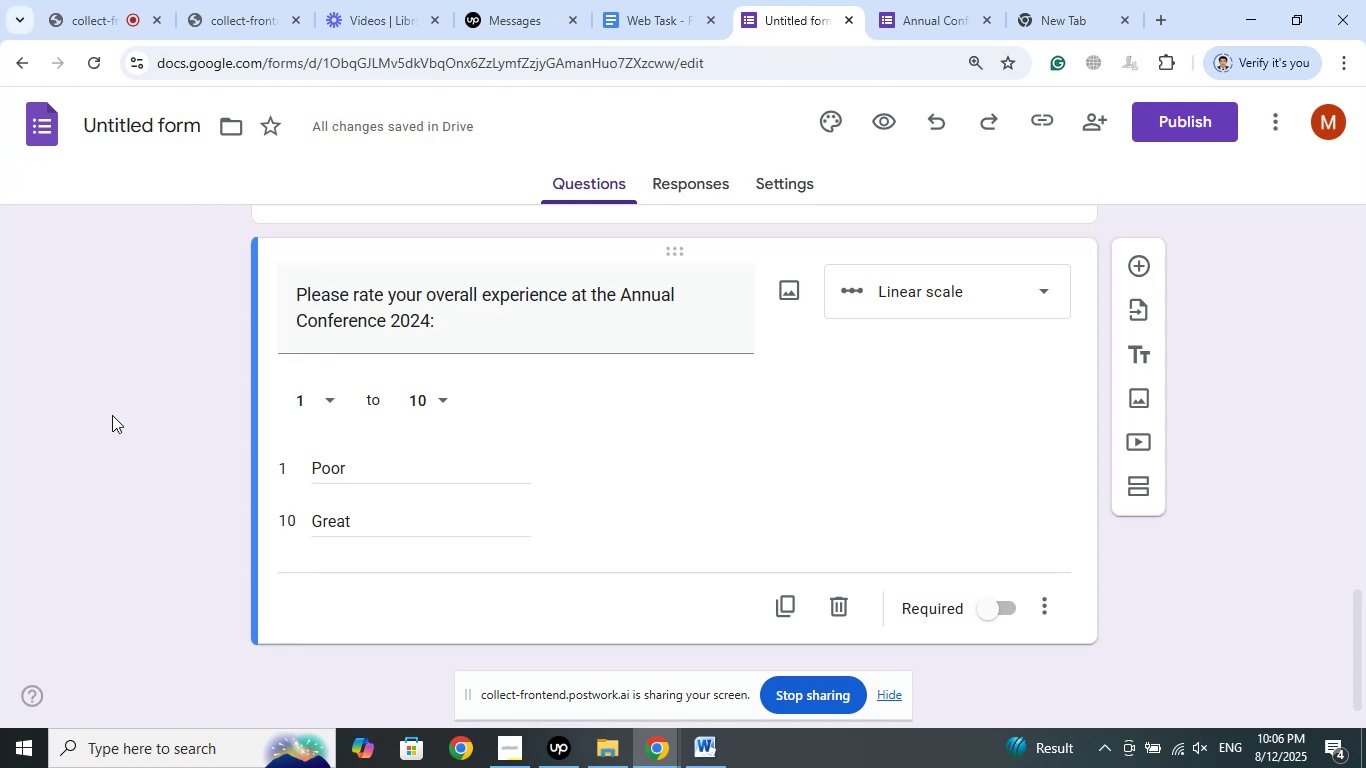 
wait(6.42)
 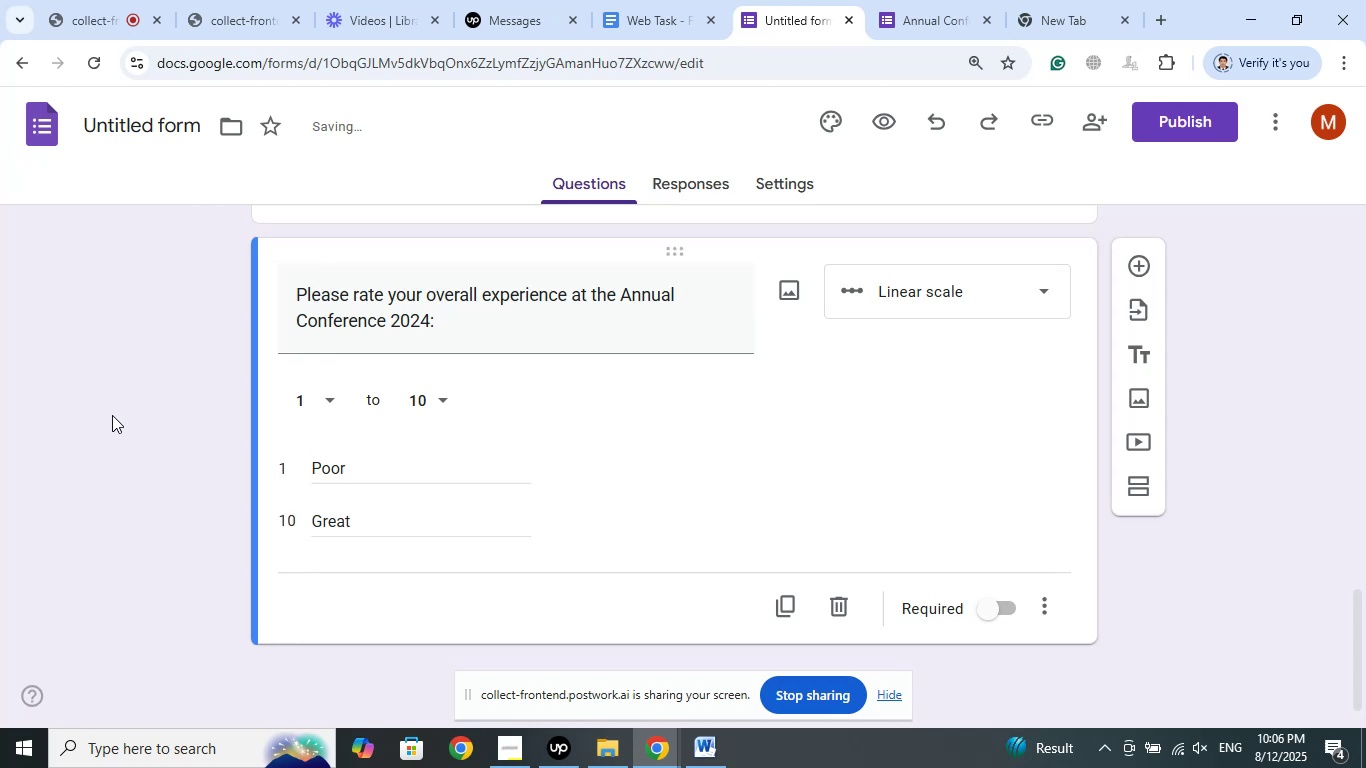 
scroll: coordinate [131, 355], scroll_direction: up, amount: 6.0
 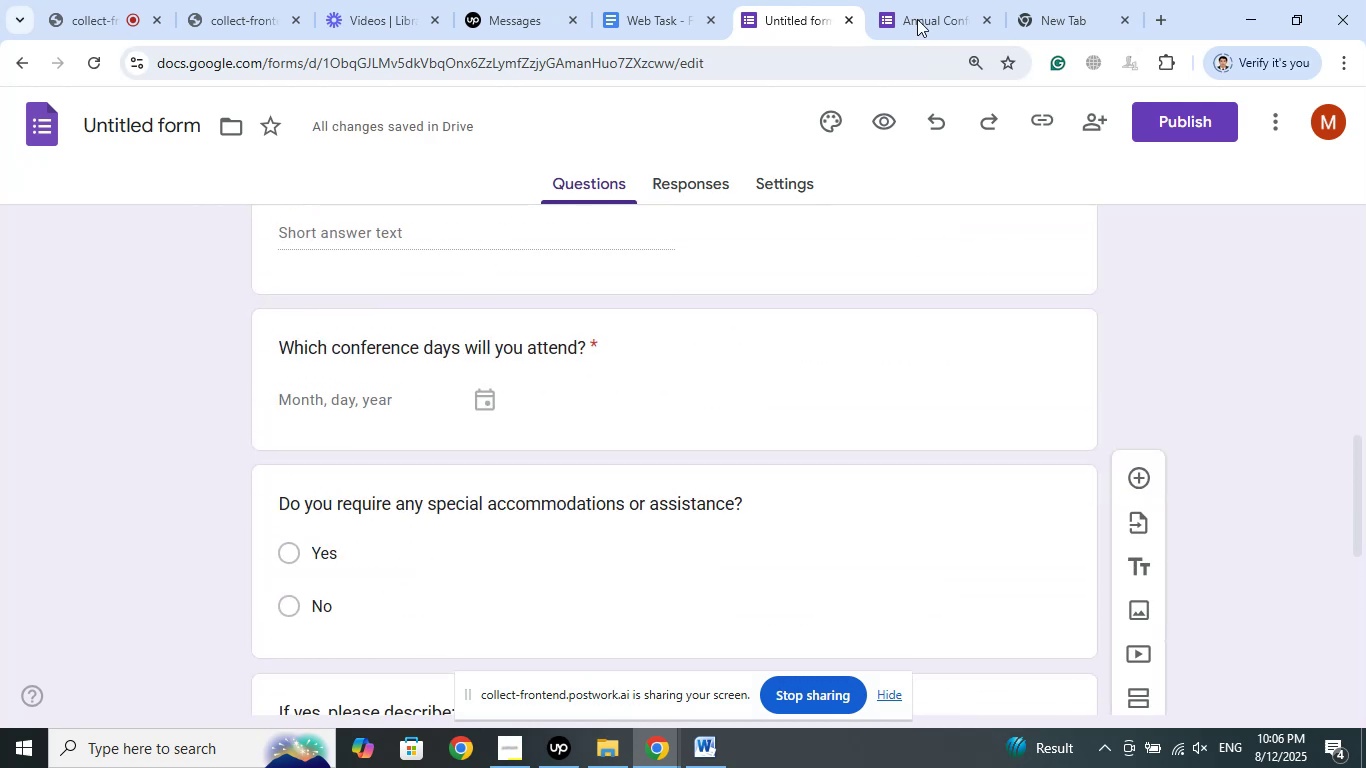 
left_click([947, 0])
 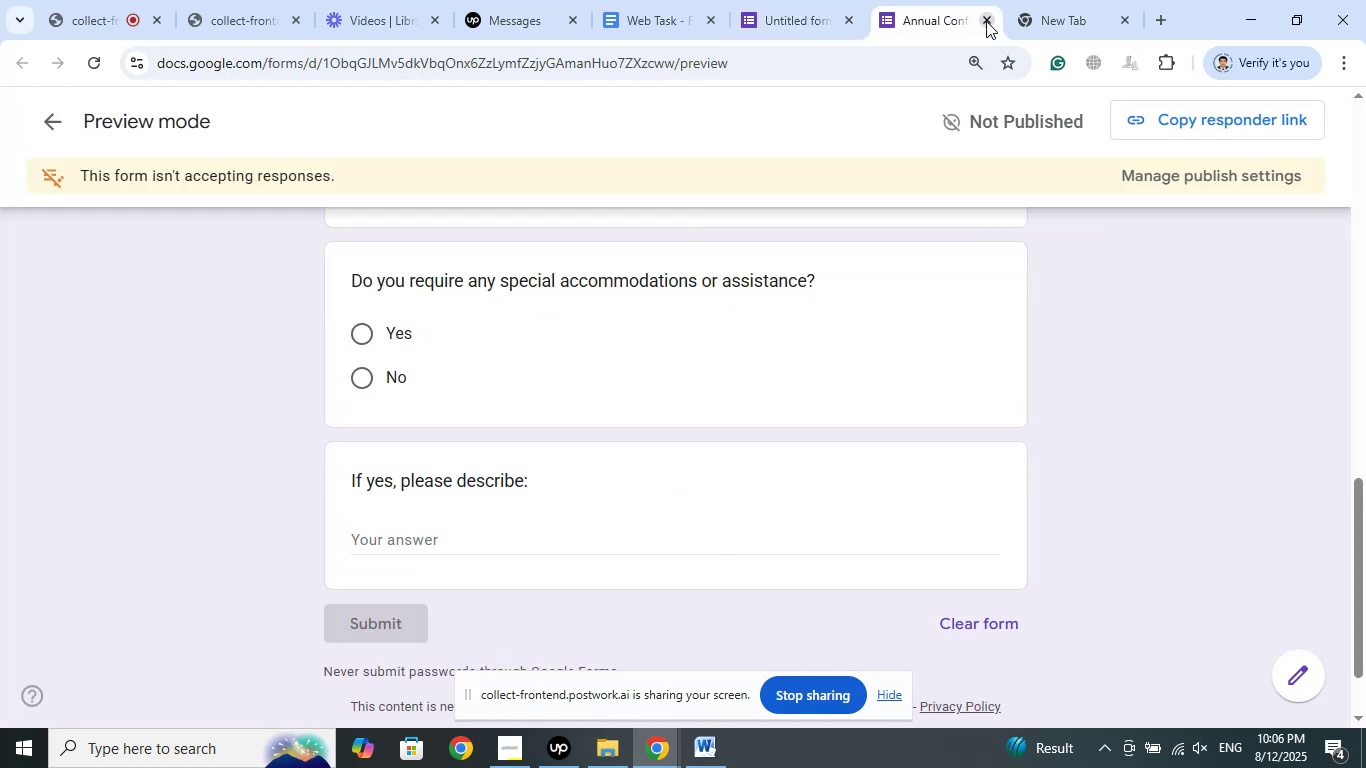 
left_click([986, 21])
 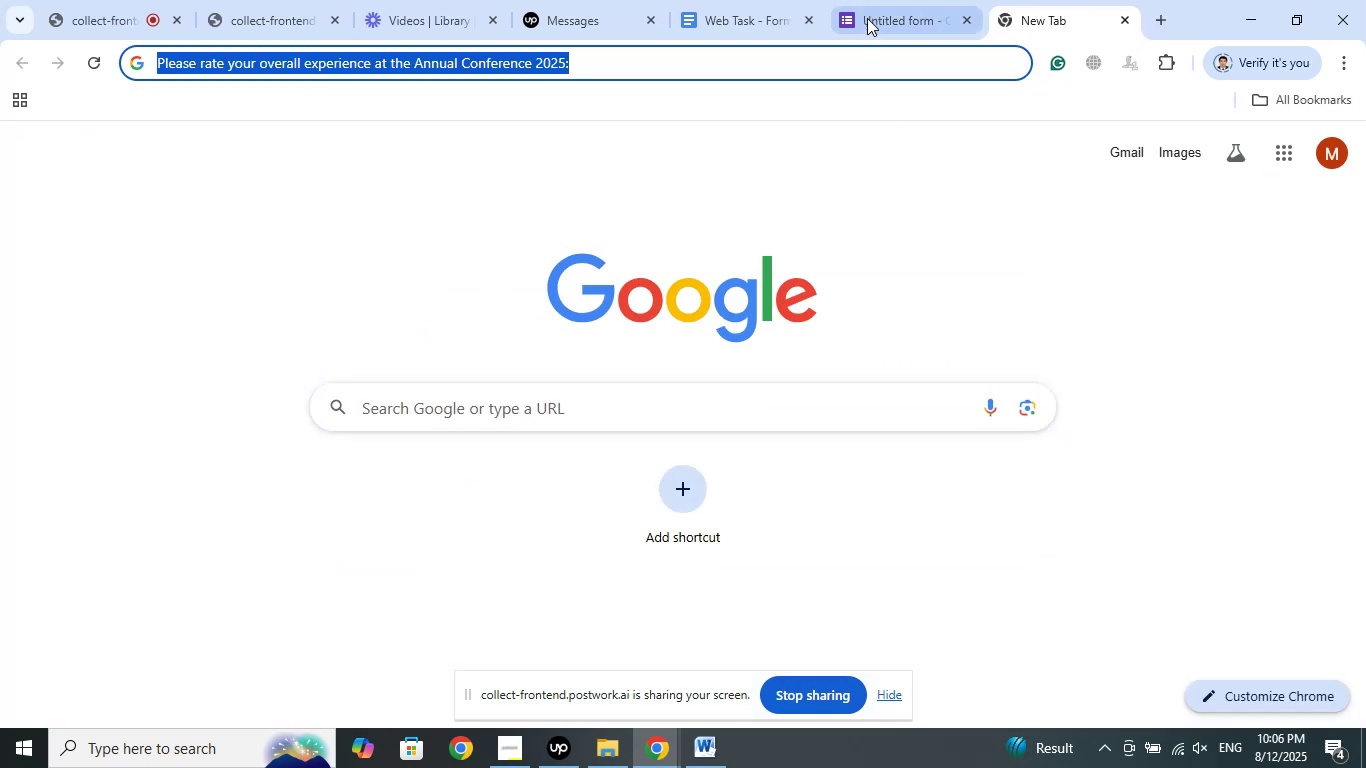 
left_click([896, 2])
 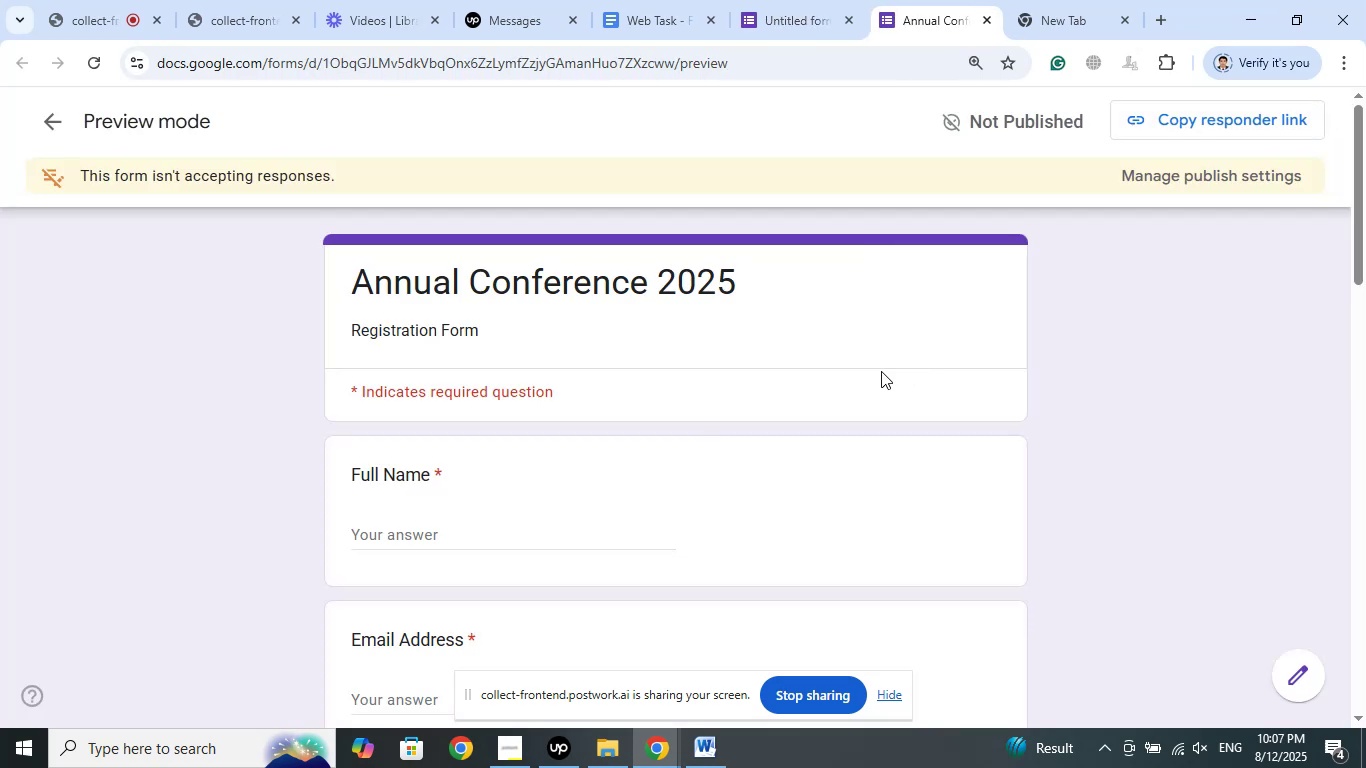 
wait(12.26)
 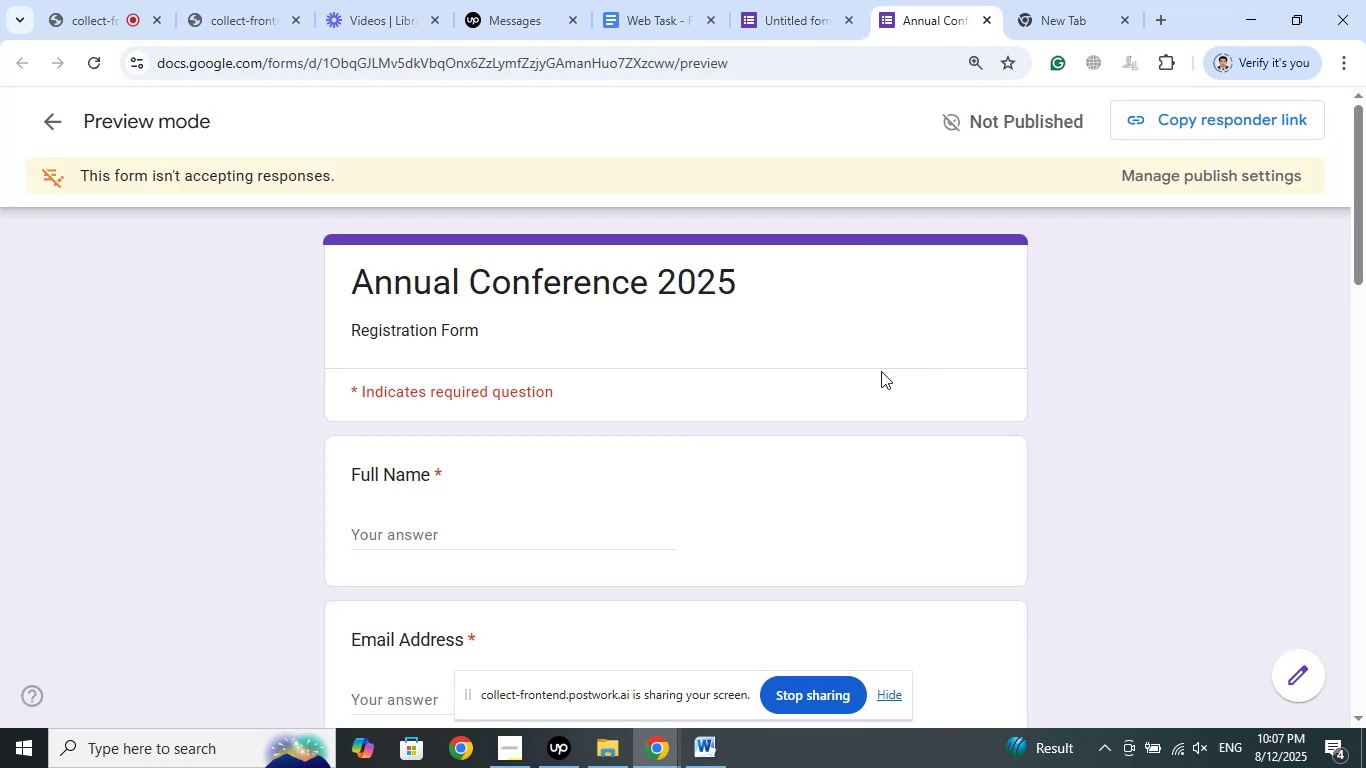 
scroll: coordinate [881, 371], scroll_direction: down, amount: 6.0
 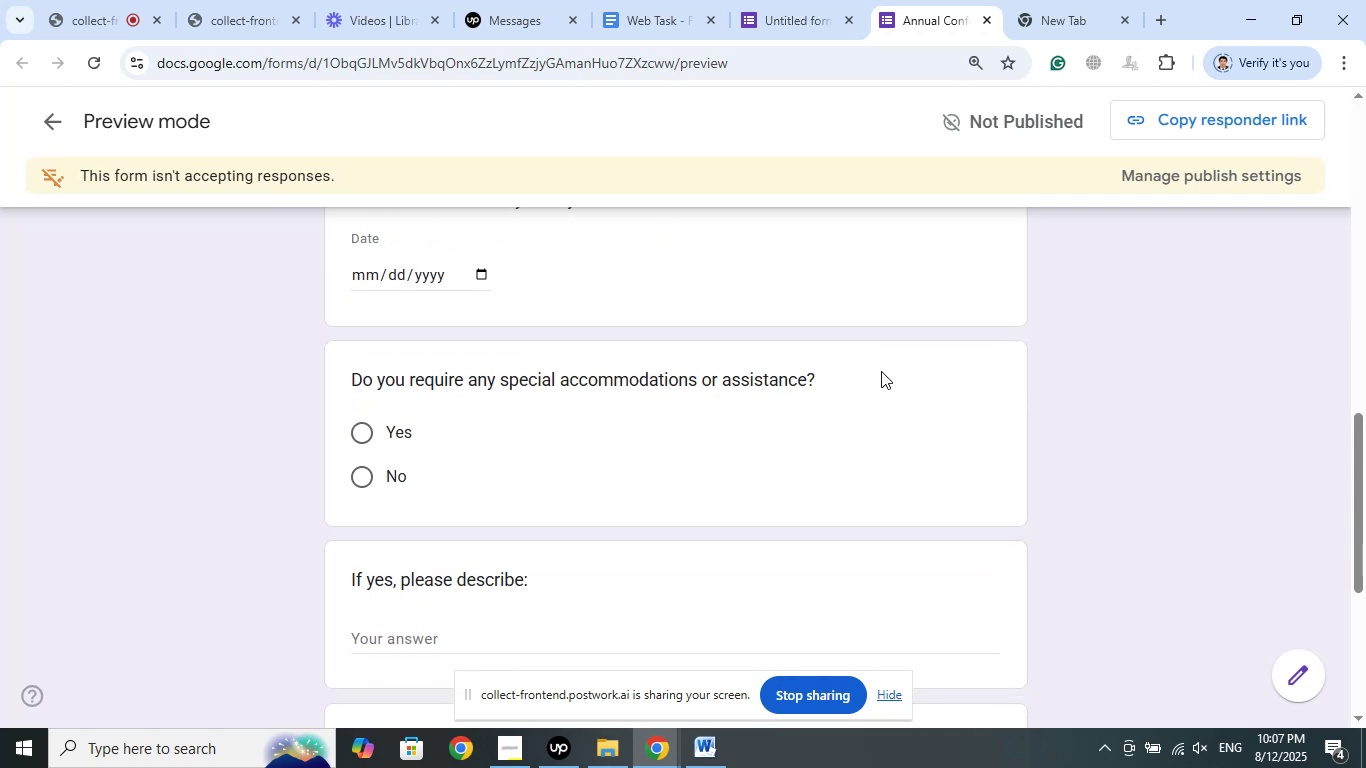 
scroll: coordinate [881, 371], scroll_direction: down, amount: 3.0
 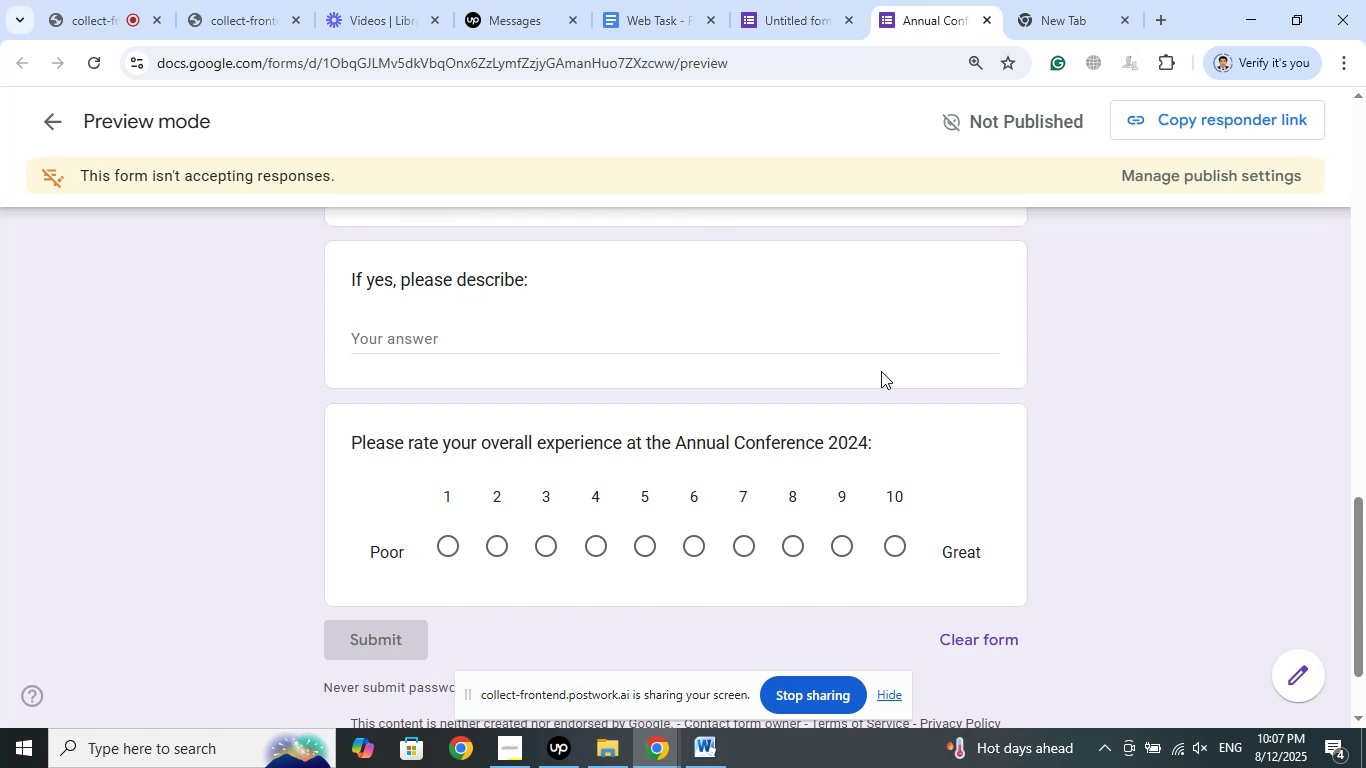 
wait(5.54)
 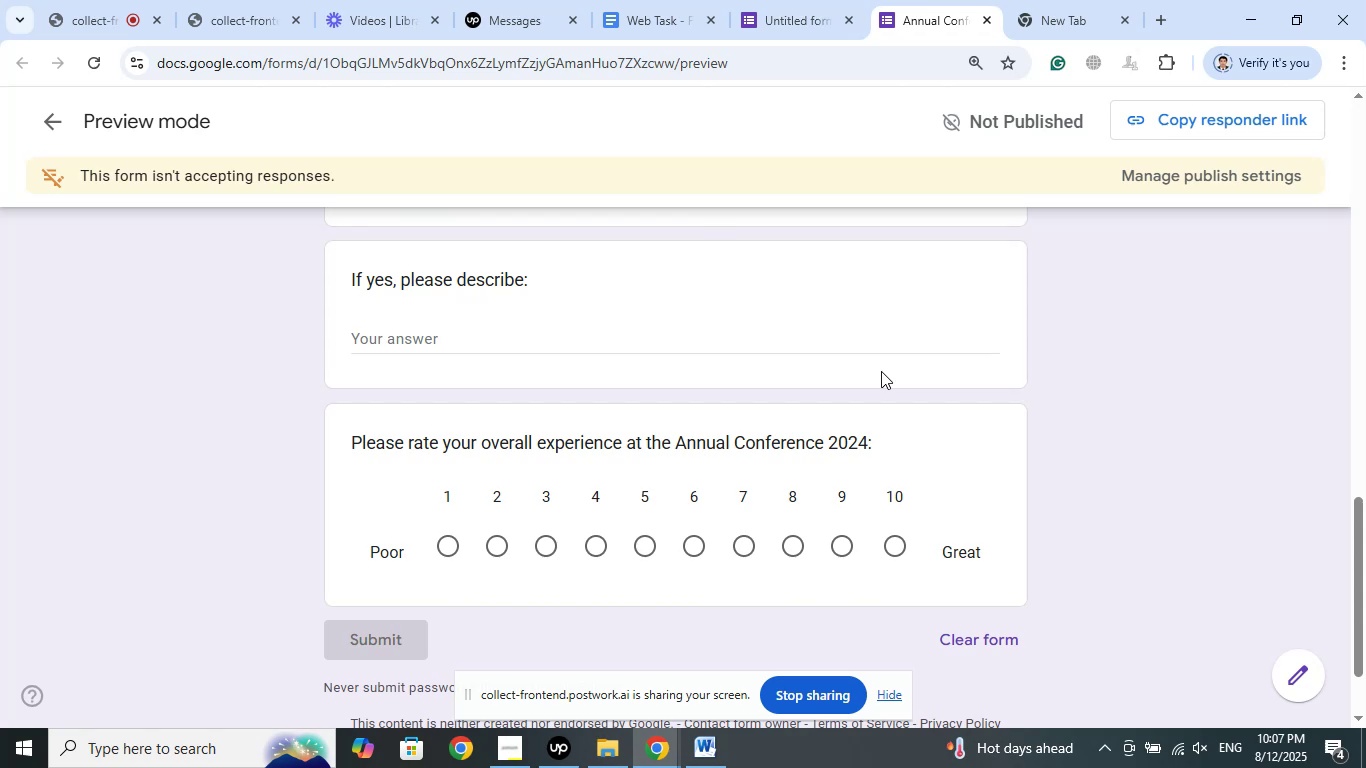 
scroll: coordinate [881, 371], scroll_direction: down, amount: 3.0
 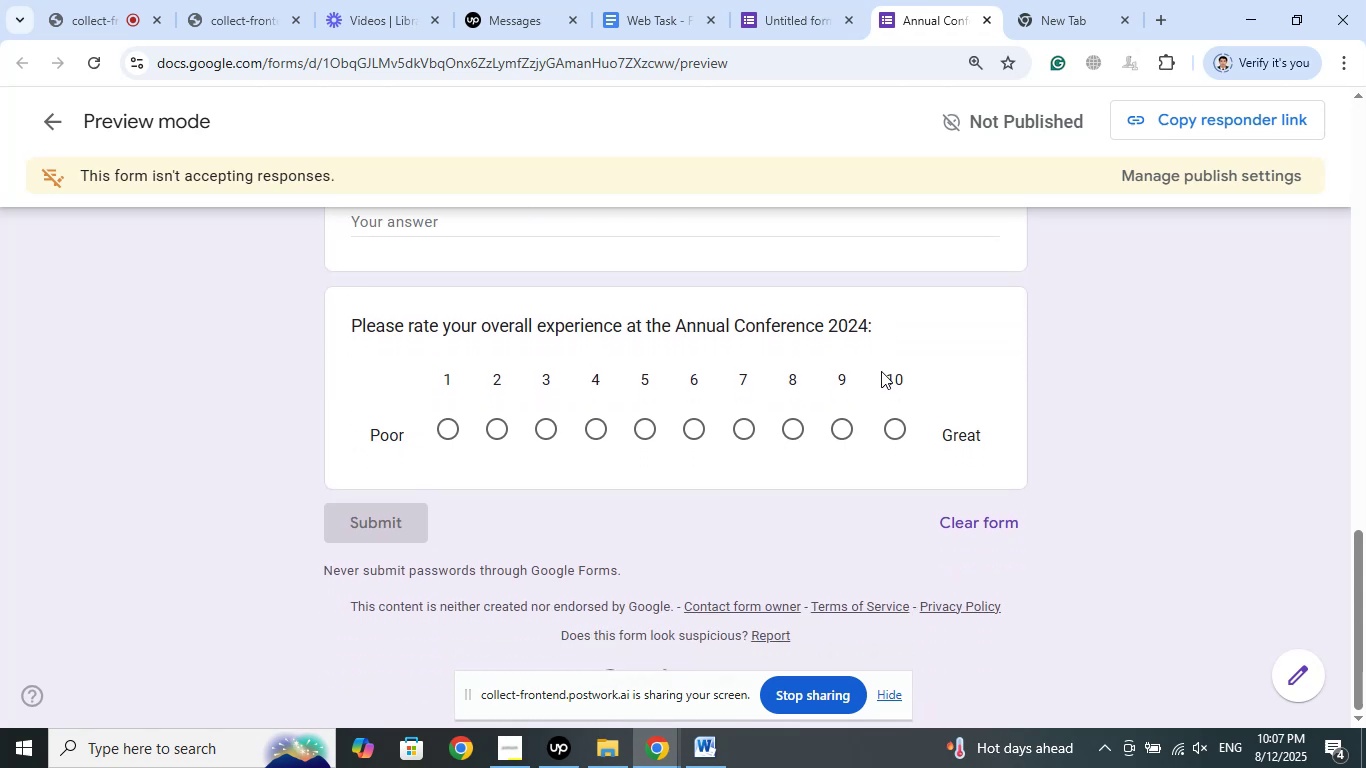 
scroll: coordinate [881, 371], scroll_direction: up, amount: 3.0
 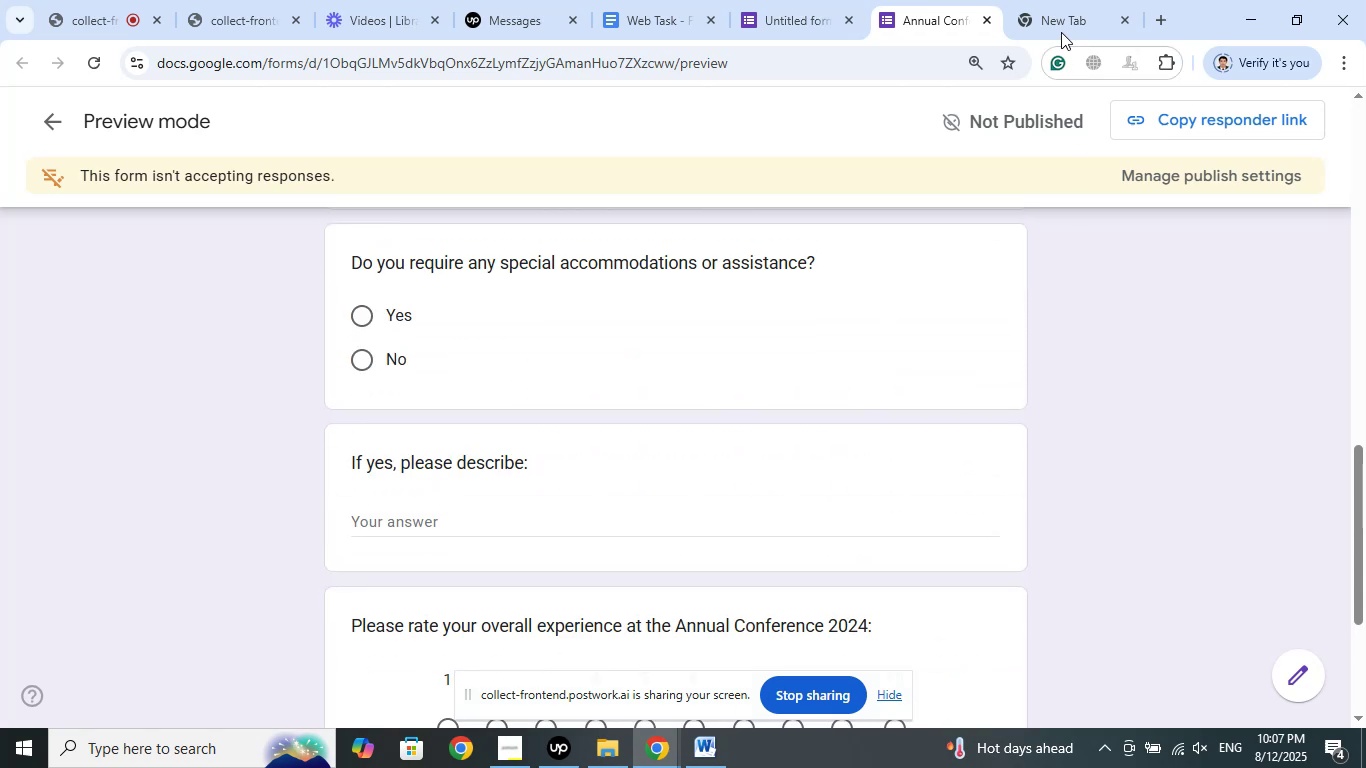 
left_click([1064, 8])
 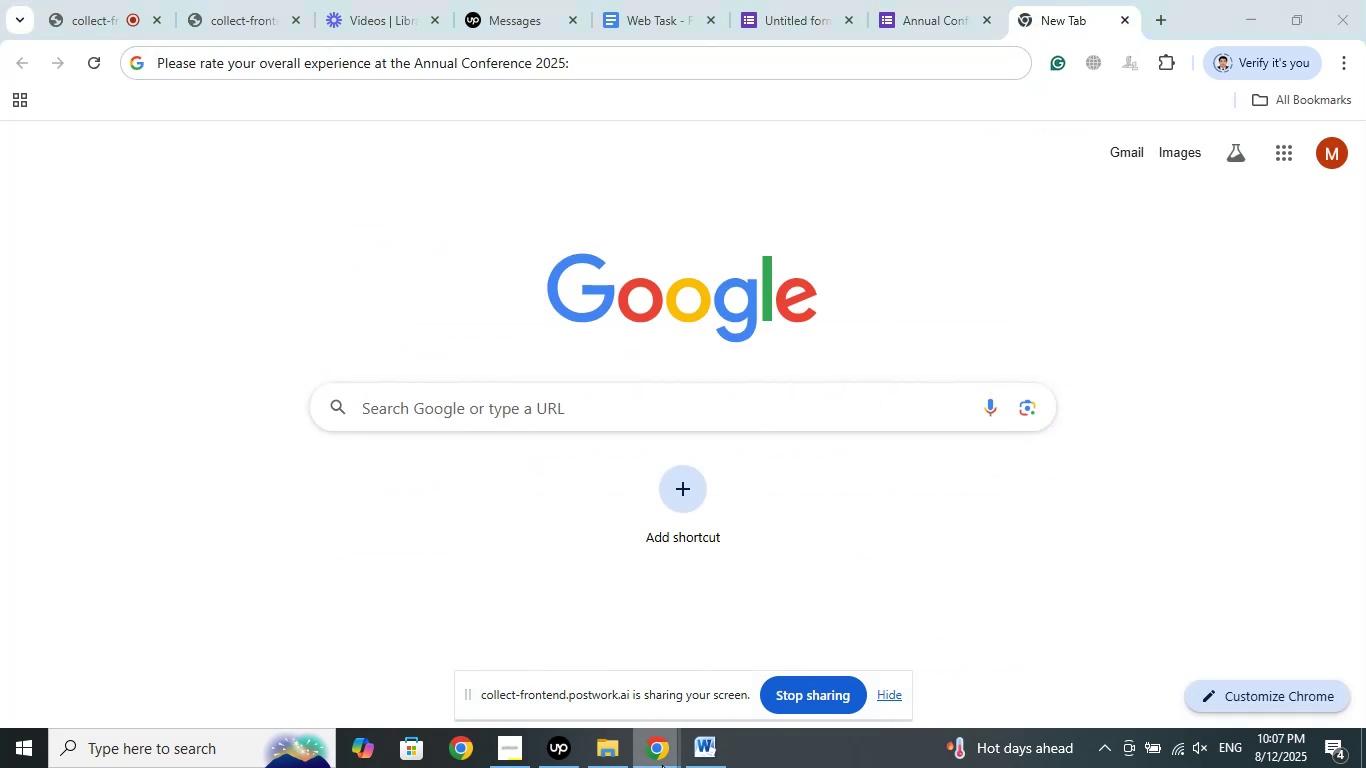 
left_click([707, 674])
 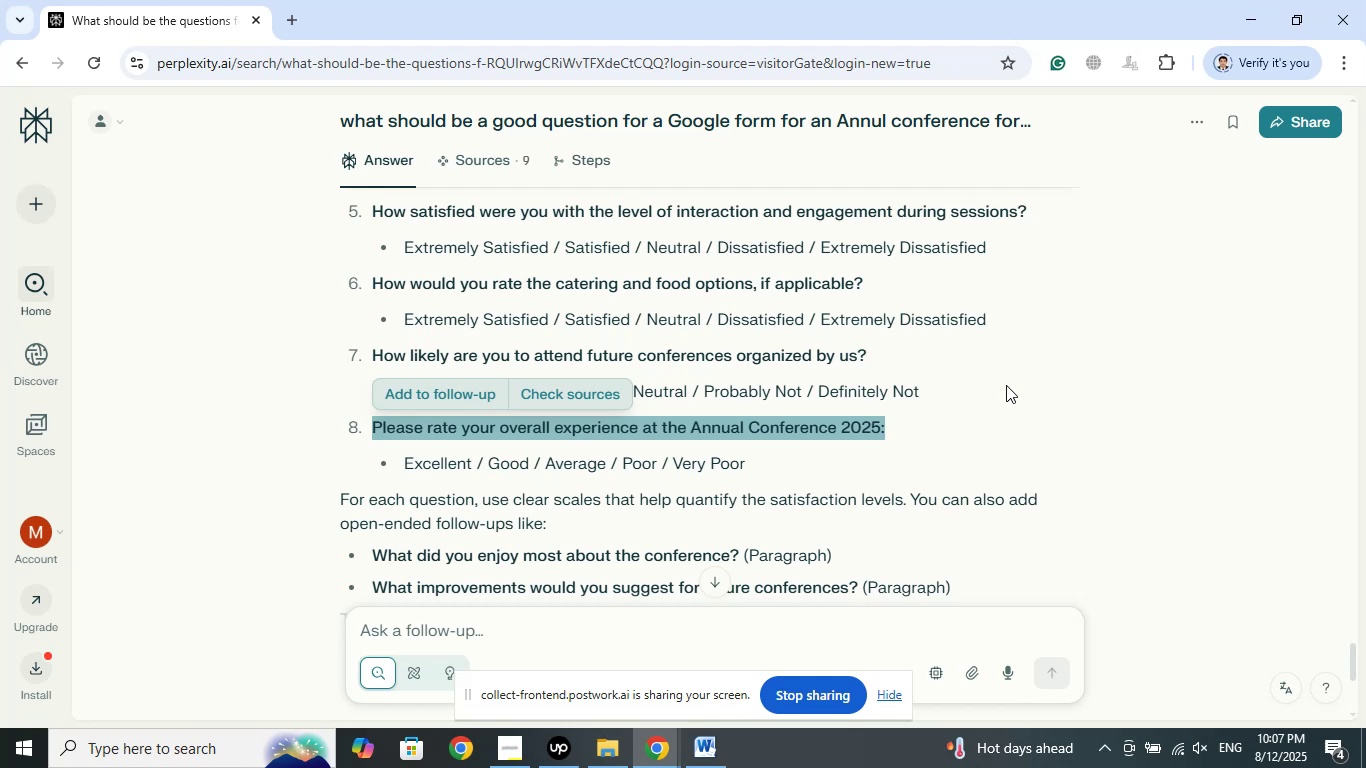 
wait(14.89)
 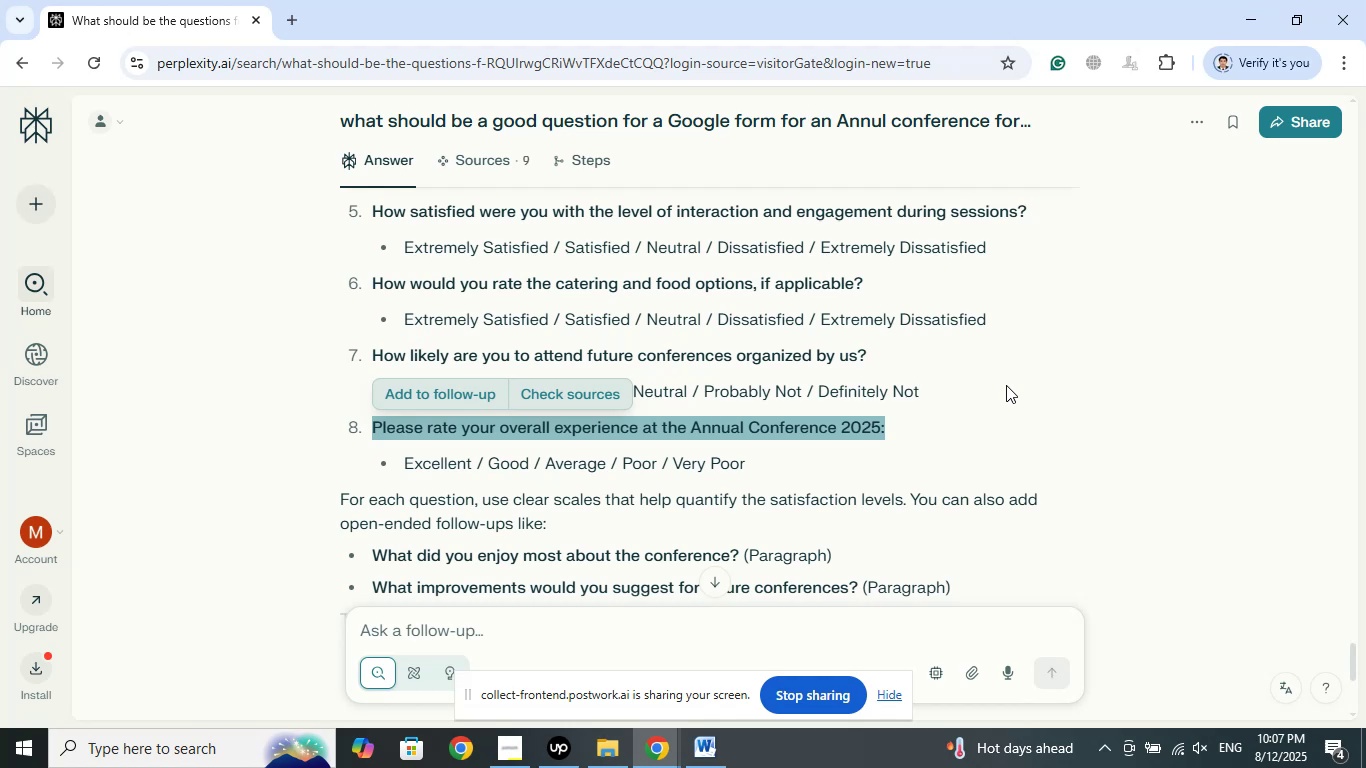 
left_click_drag(start_coordinate=[471, 467], to_coordinate=[405, 465])
 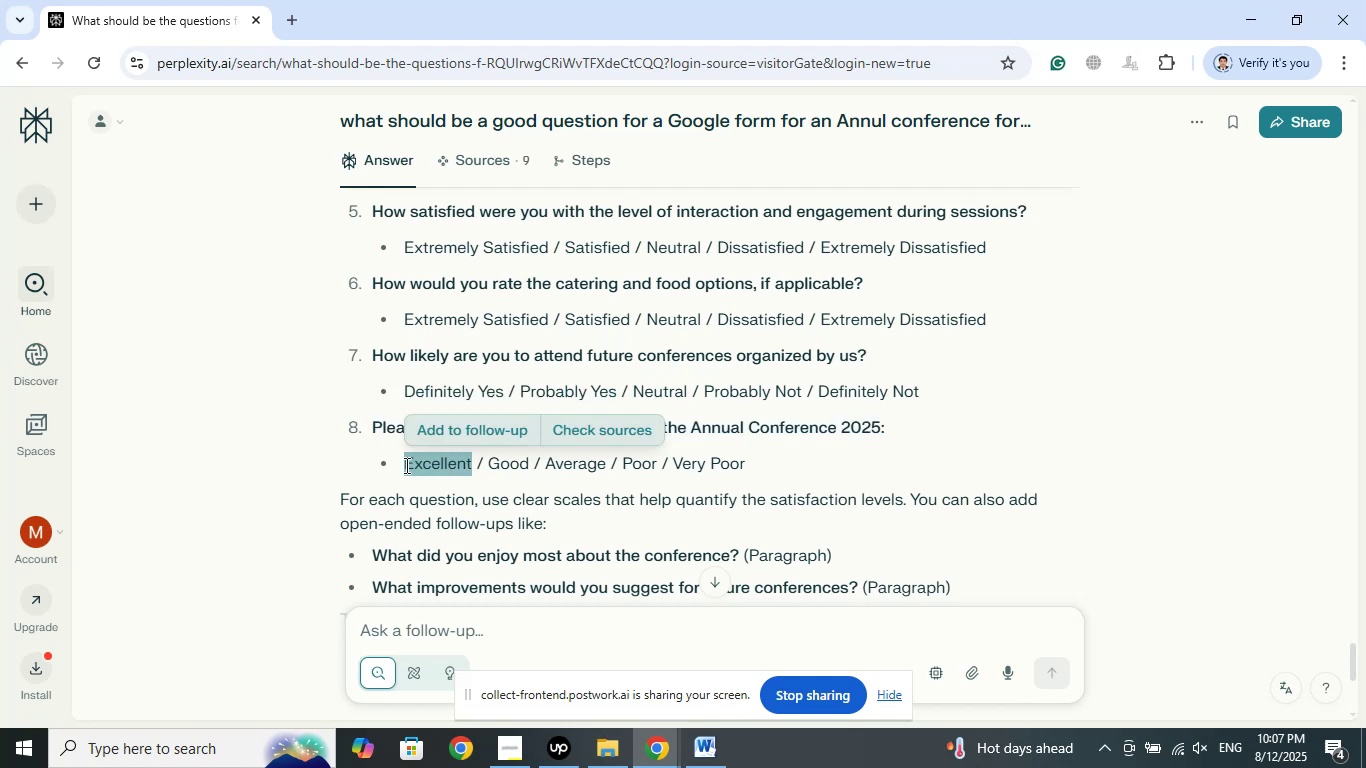 
right_click([405, 465])
 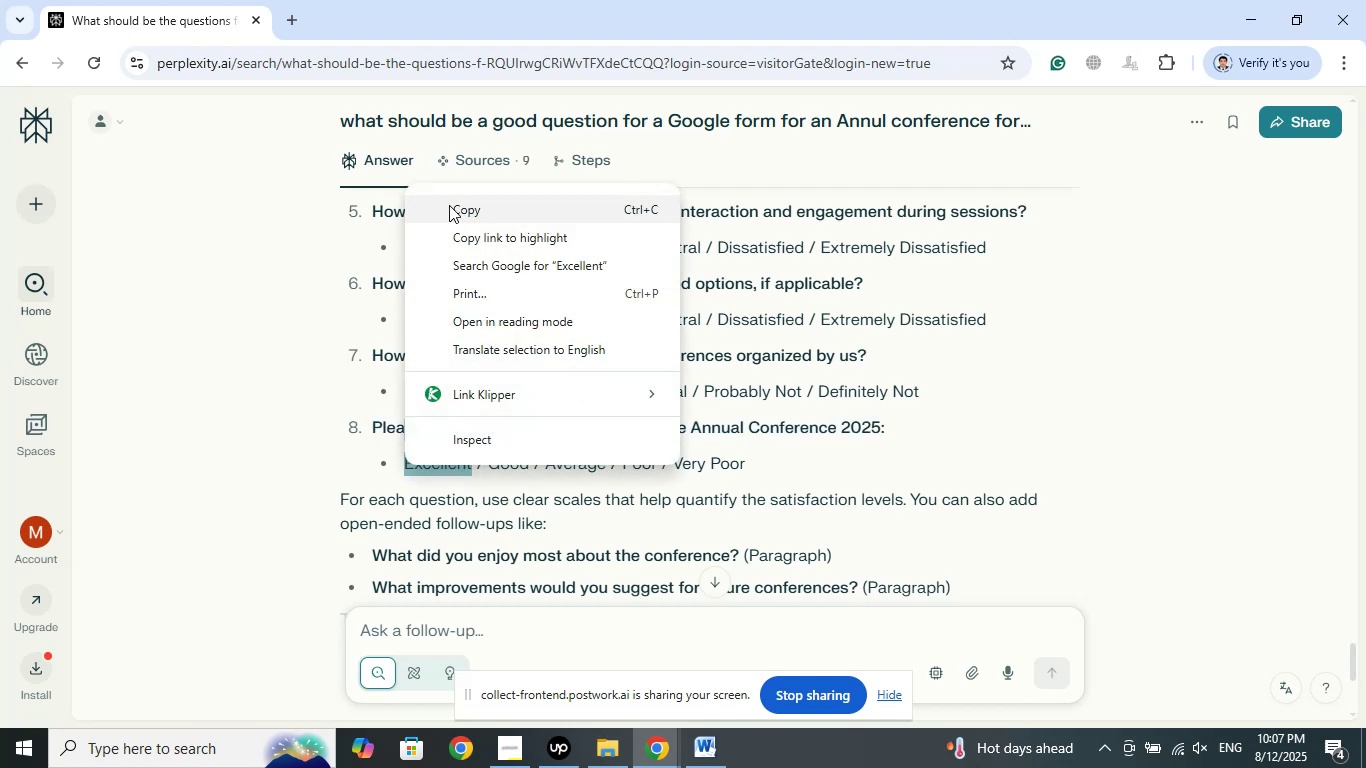 
left_click([450, 204])
 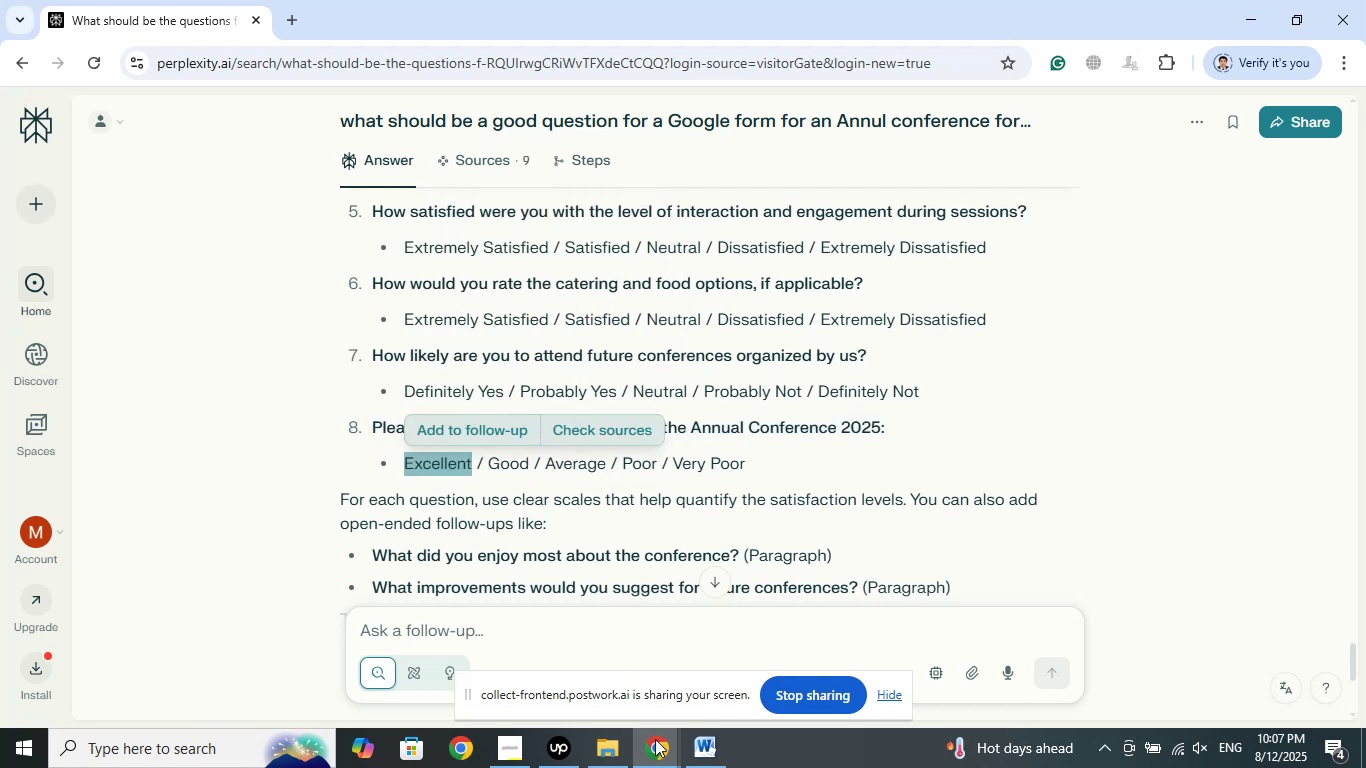 
left_click([655, 749])
 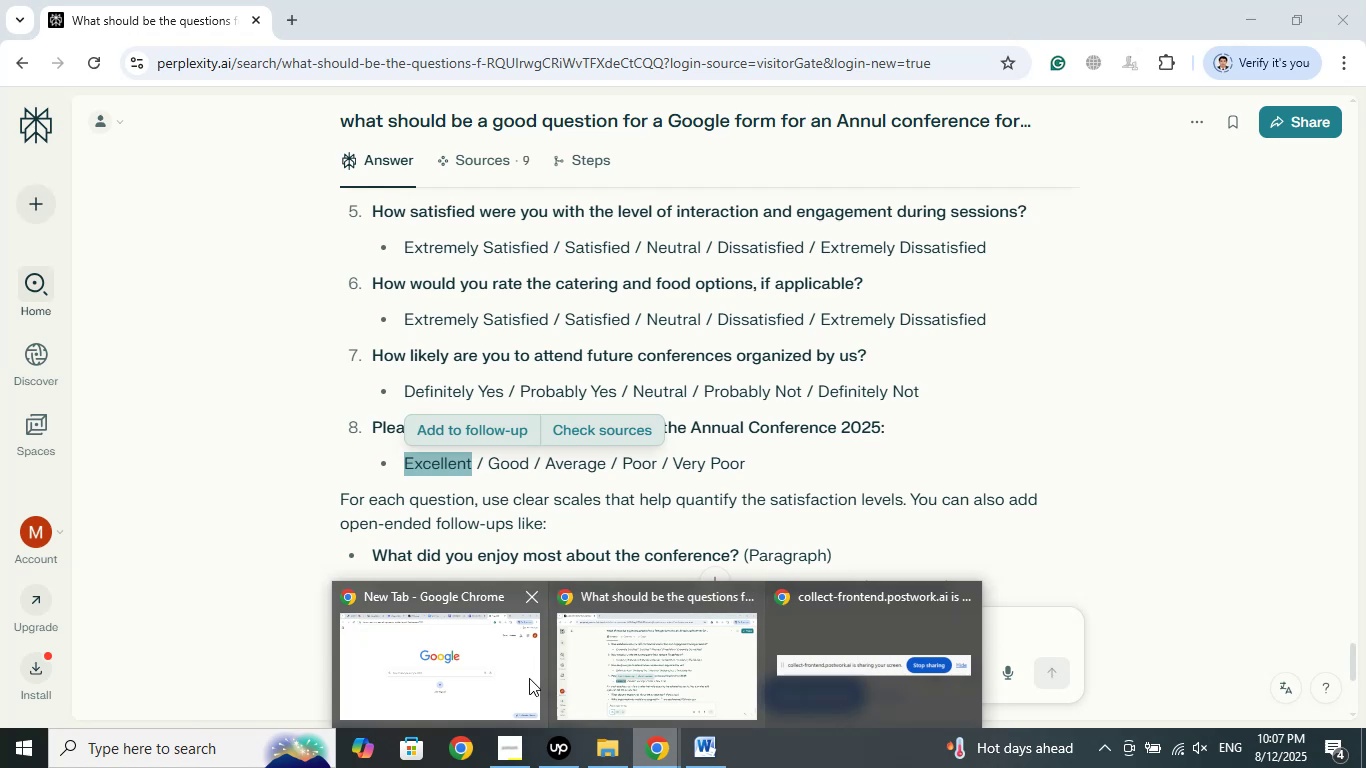 
left_click([519, 678])
 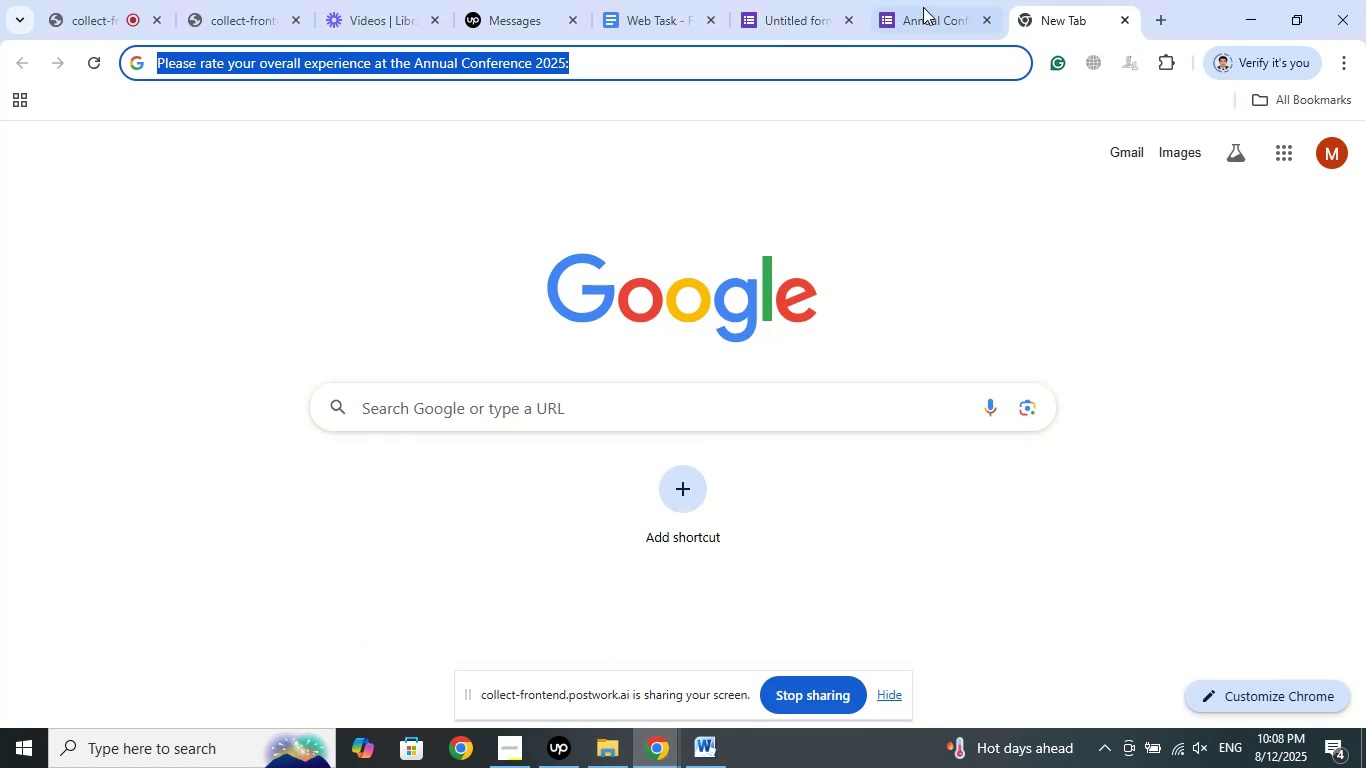 
left_click([807, 0])
 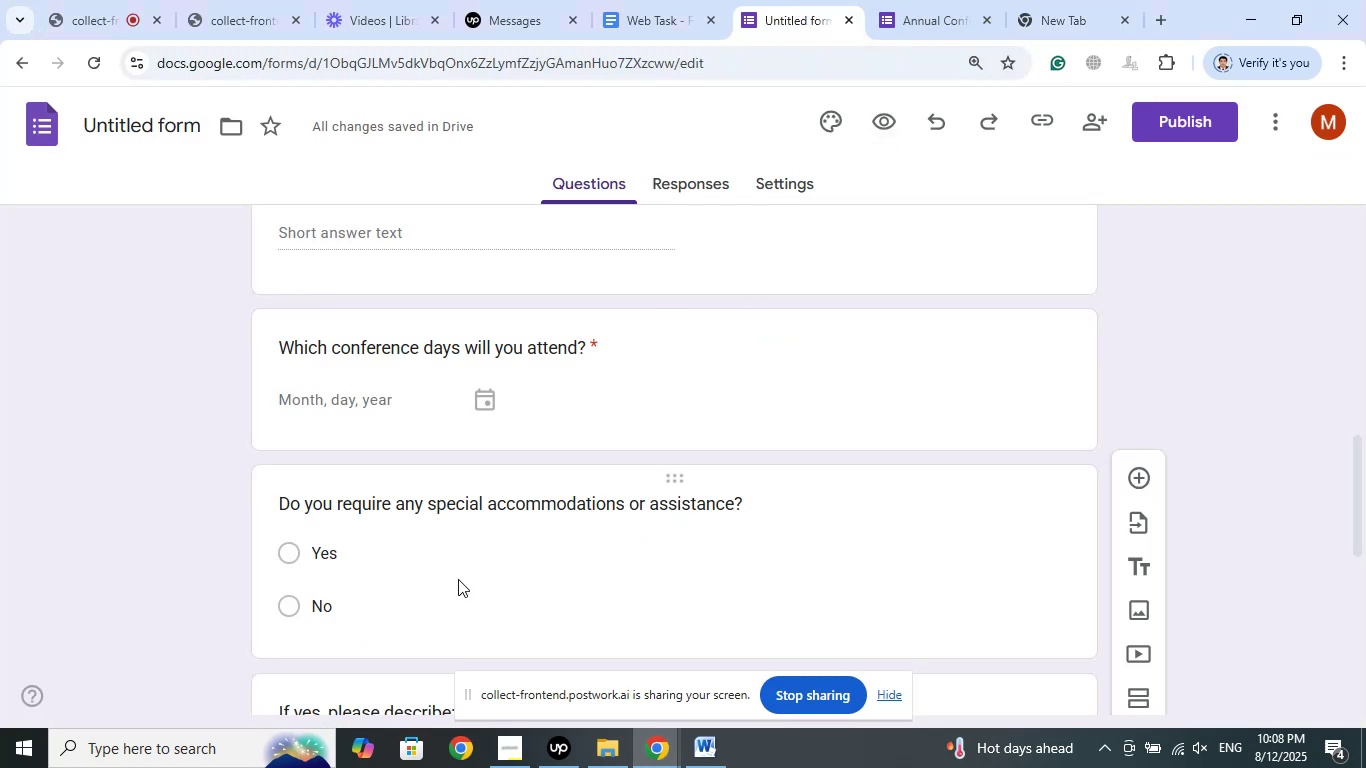 
scroll: coordinate [599, 475], scroll_direction: down, amount: 11.0
 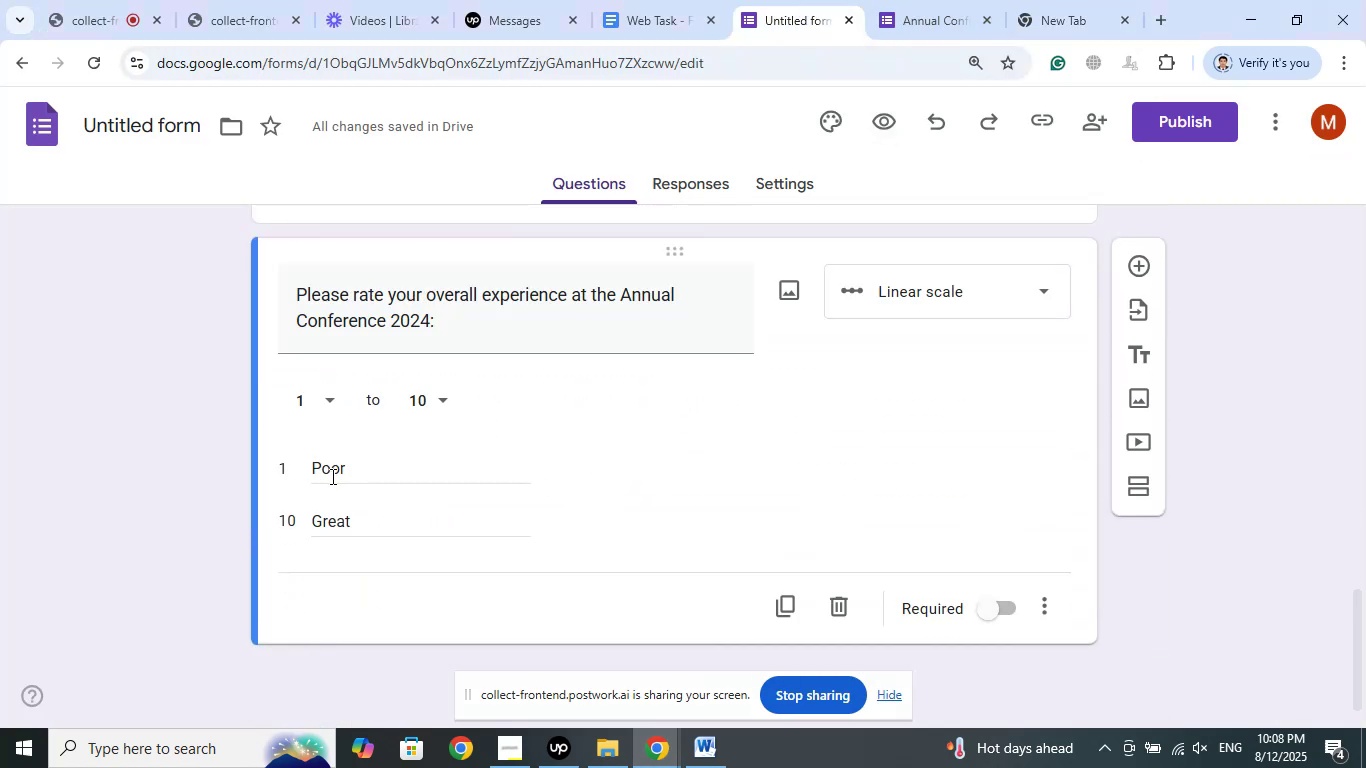 
left_click([327, 527])
 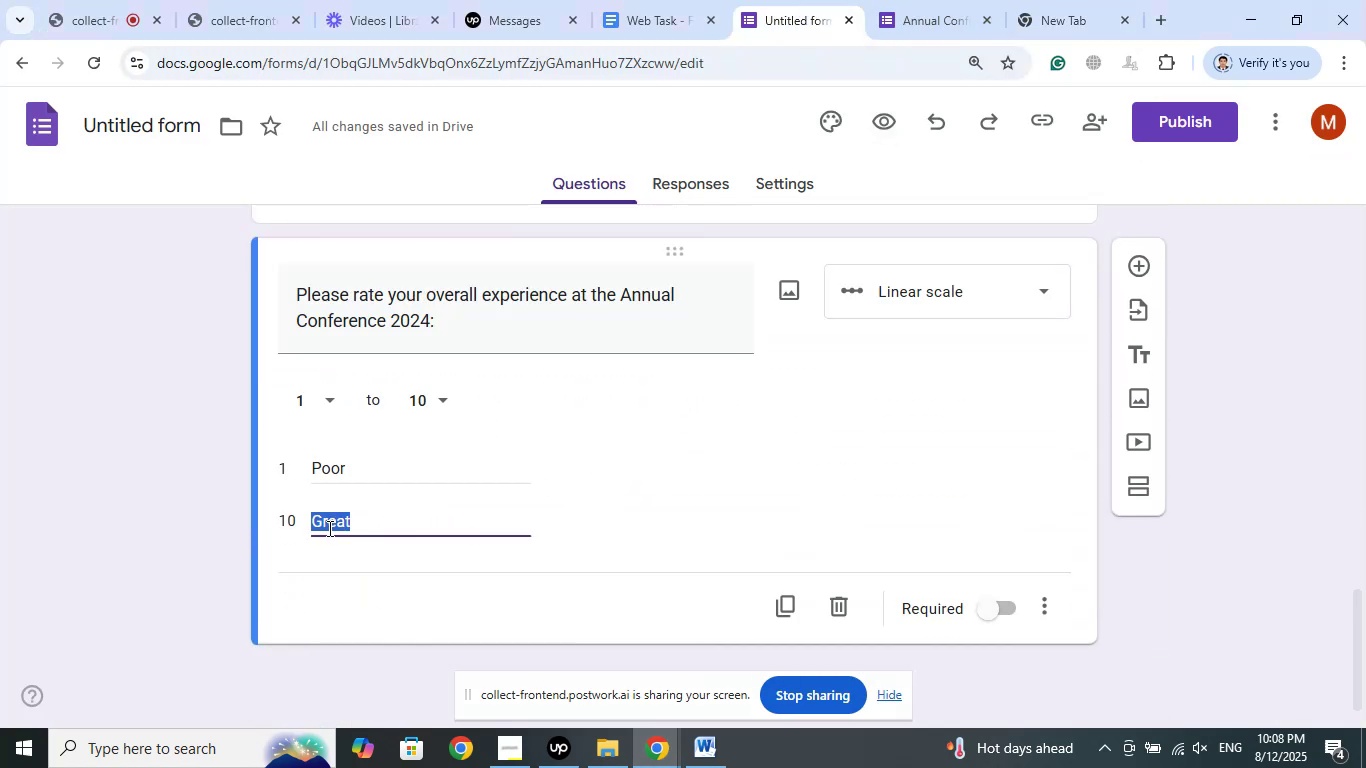 
right_click([328, 528])
 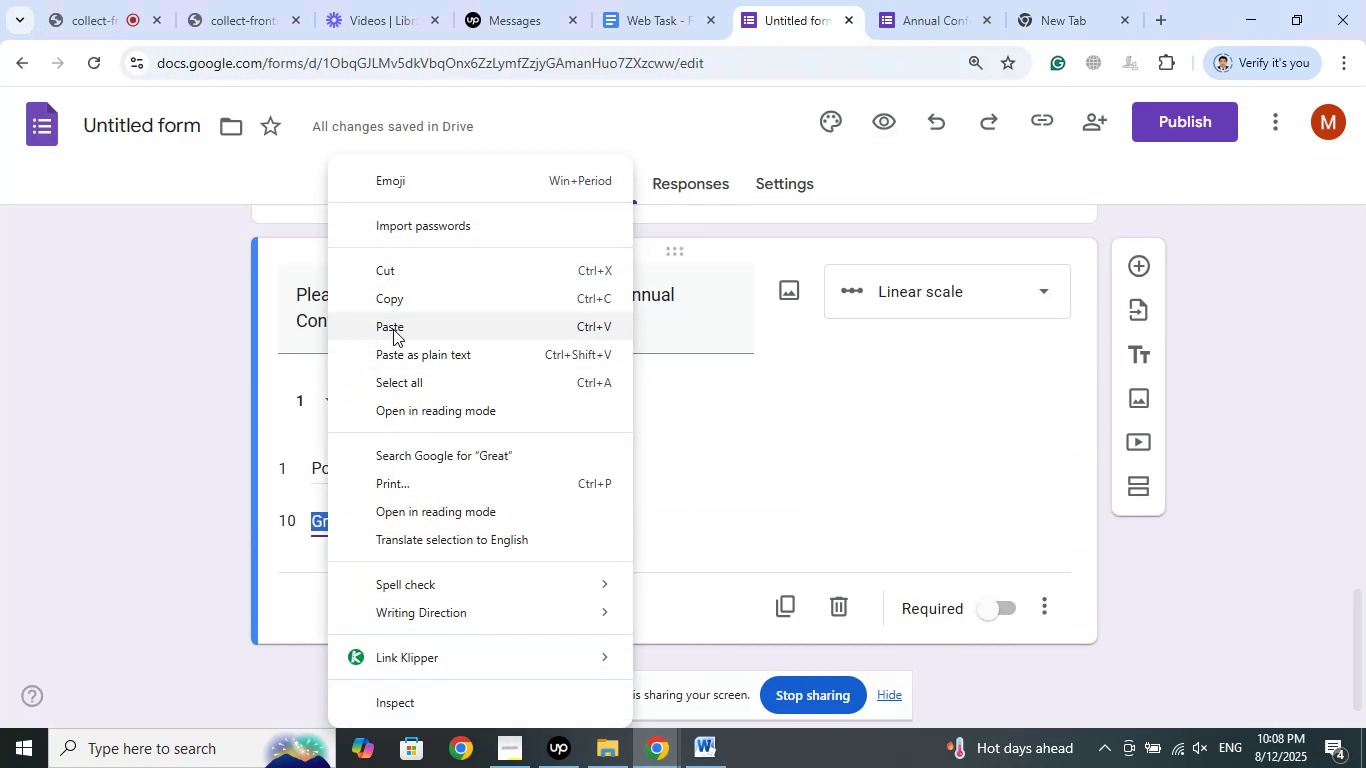 
left_click([392, 323])
 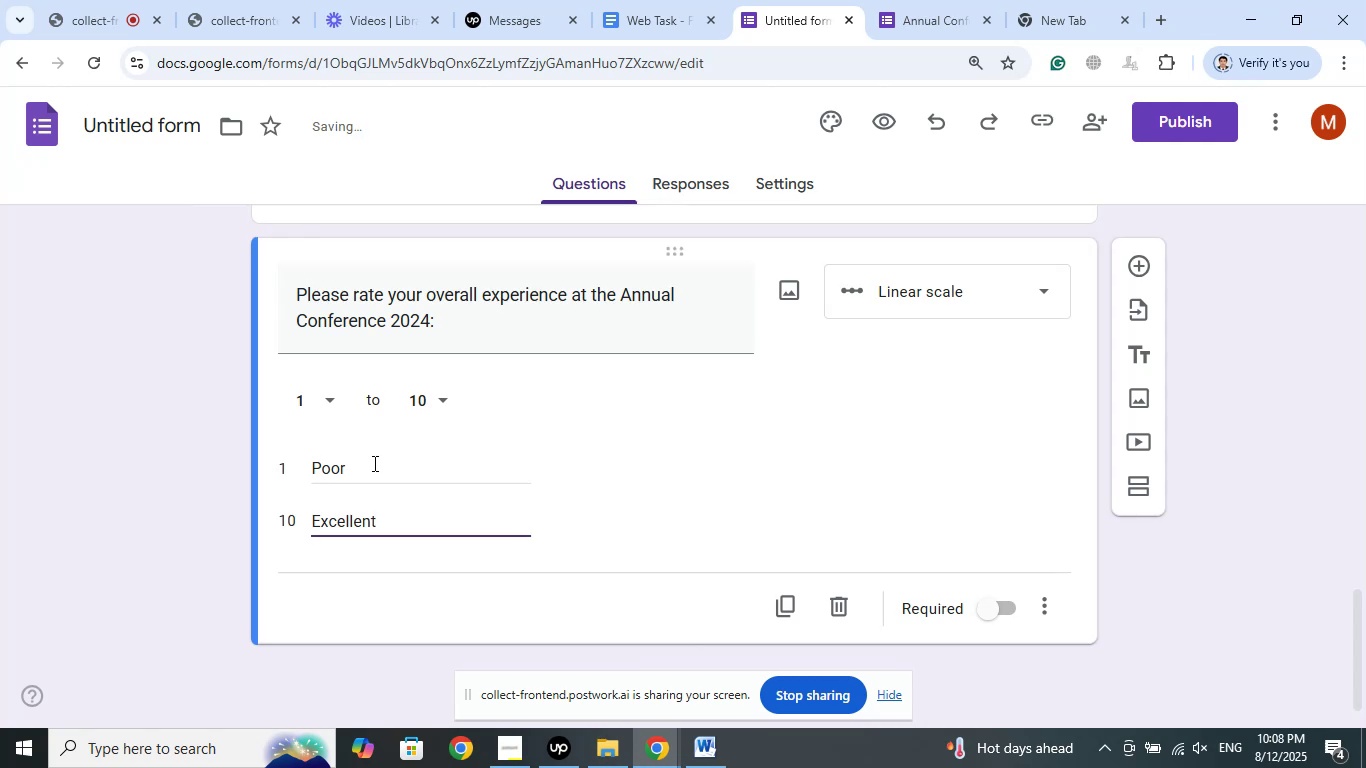 
left_click_drag(start_coordinate=[363, 476], to_coordinate=[193, 462])
 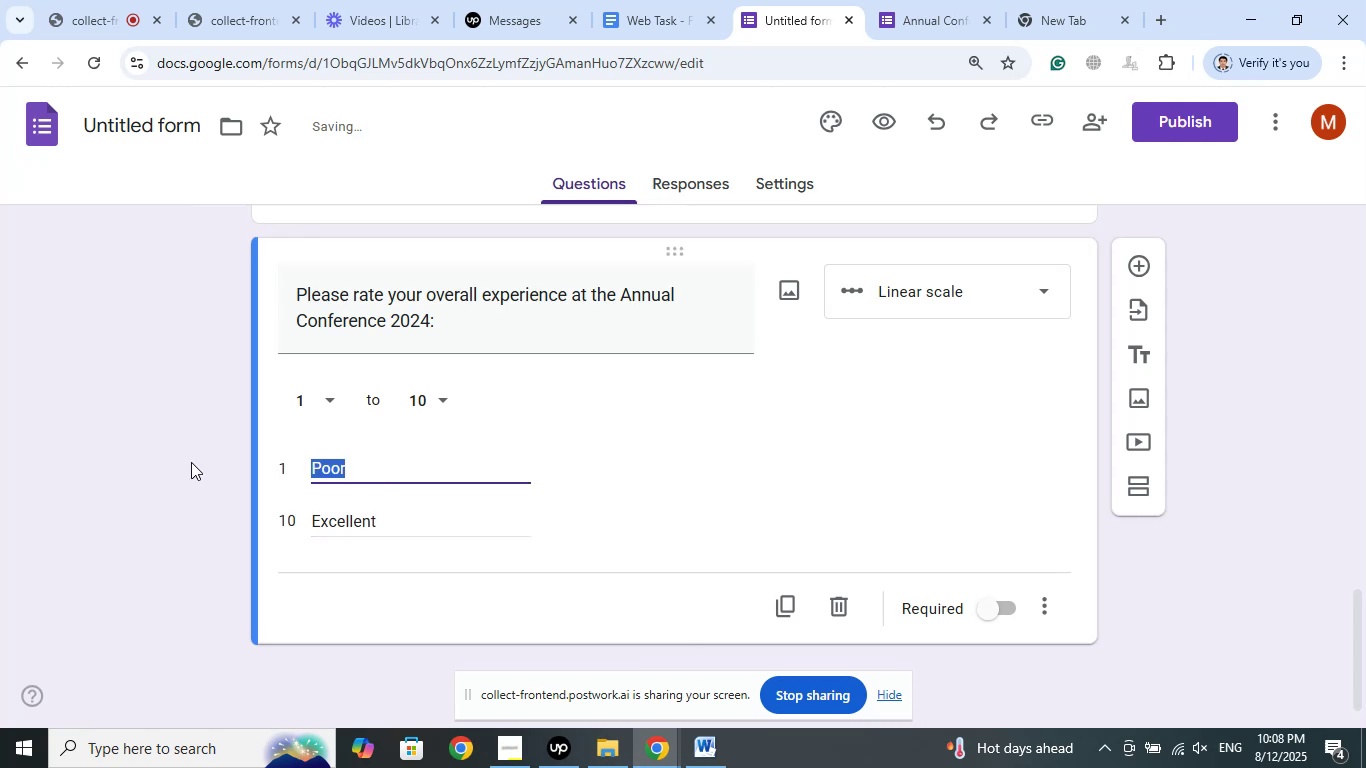 
type(Very Poor)
 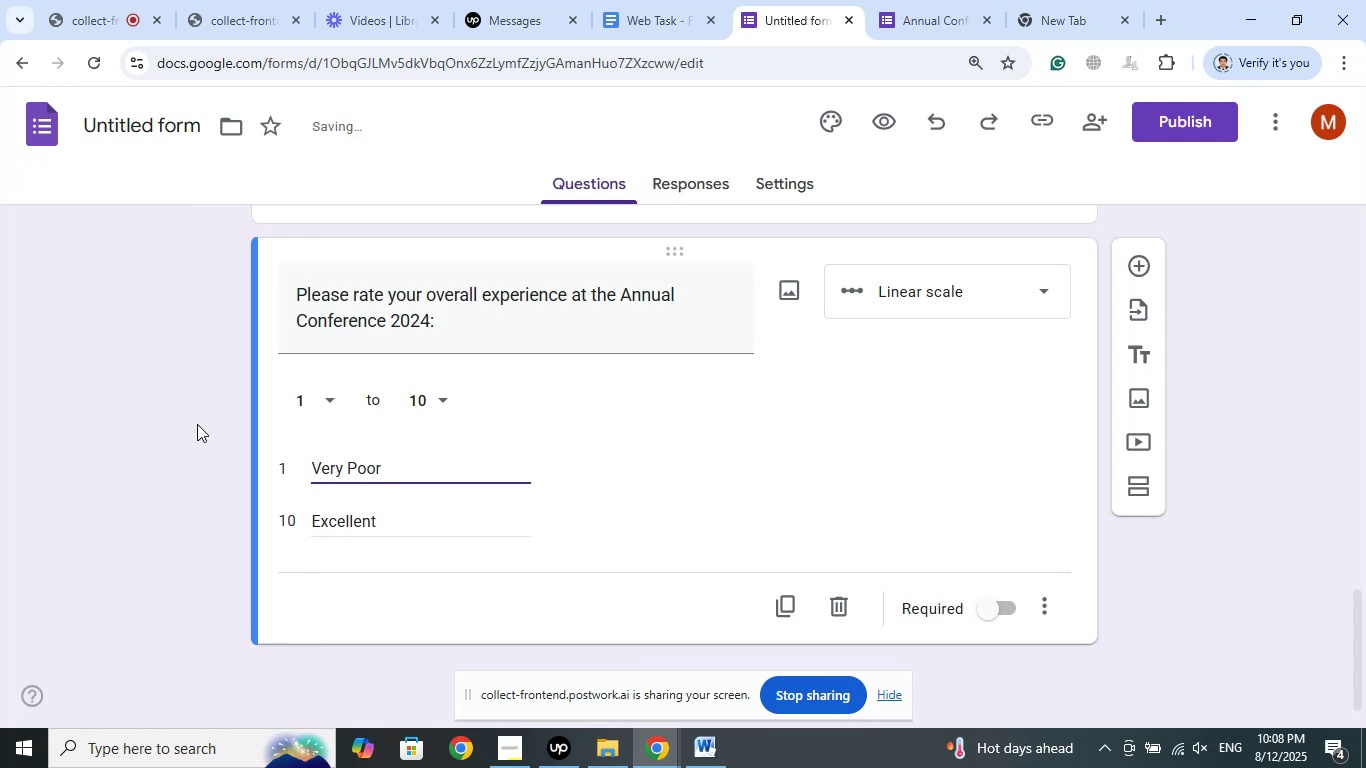 
left_click([197, 424])
 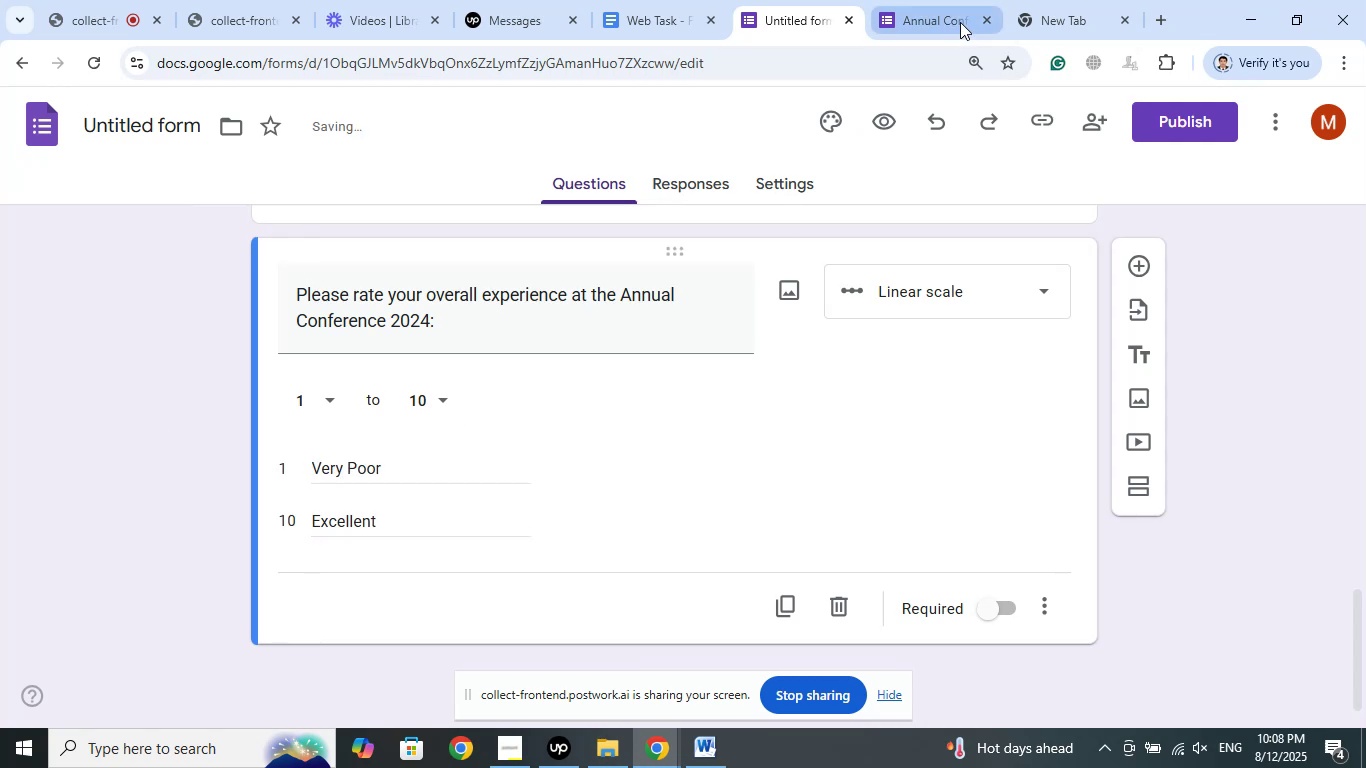 
left_click([985, 18])
 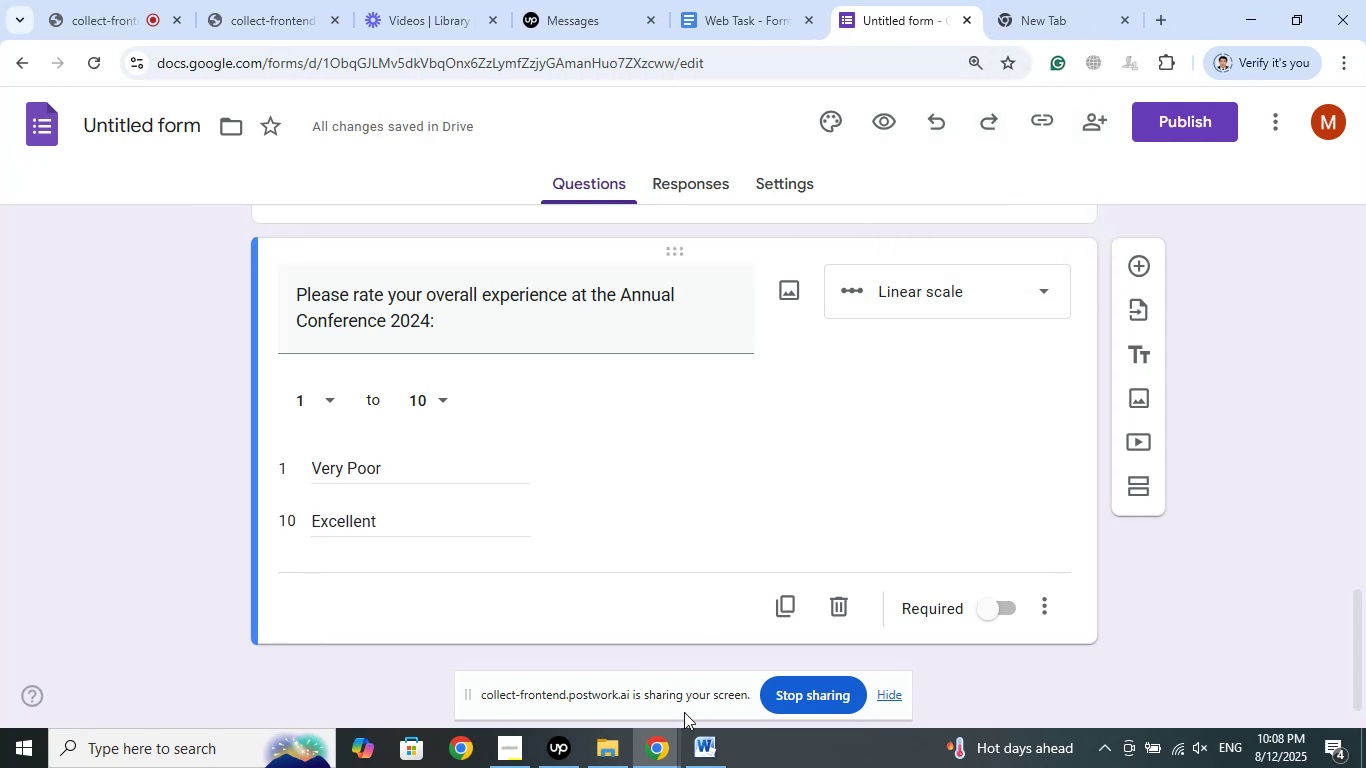 
left_click([649, 762])
 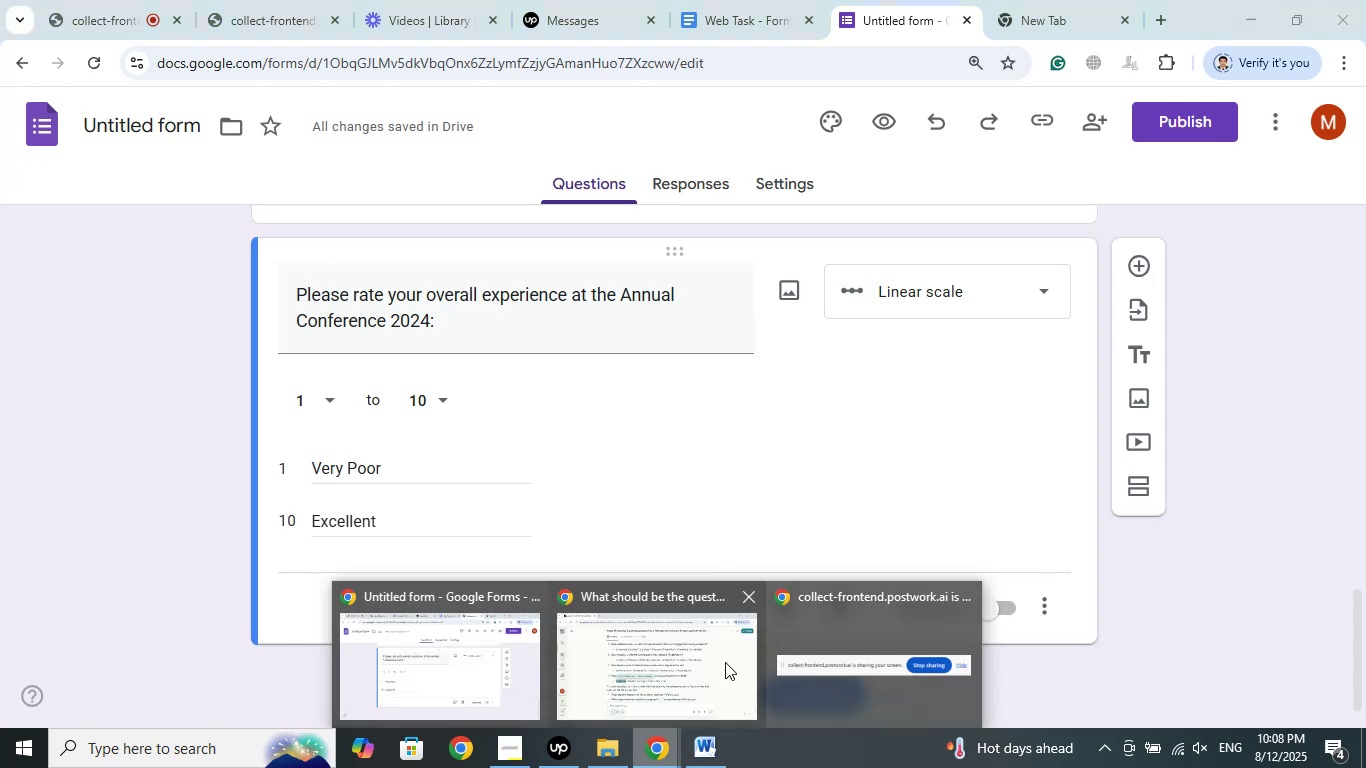 
left_click([684, 657])
 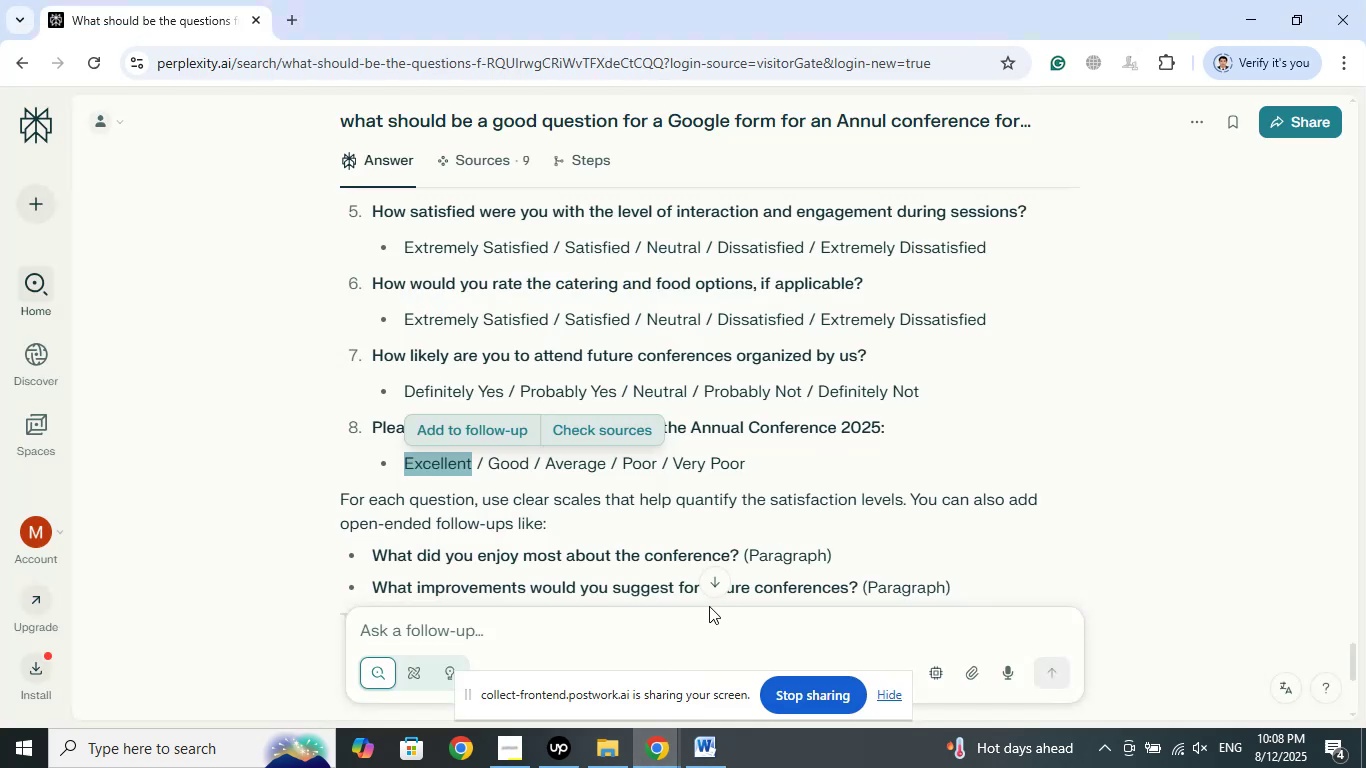 
left_click([664, 752])
 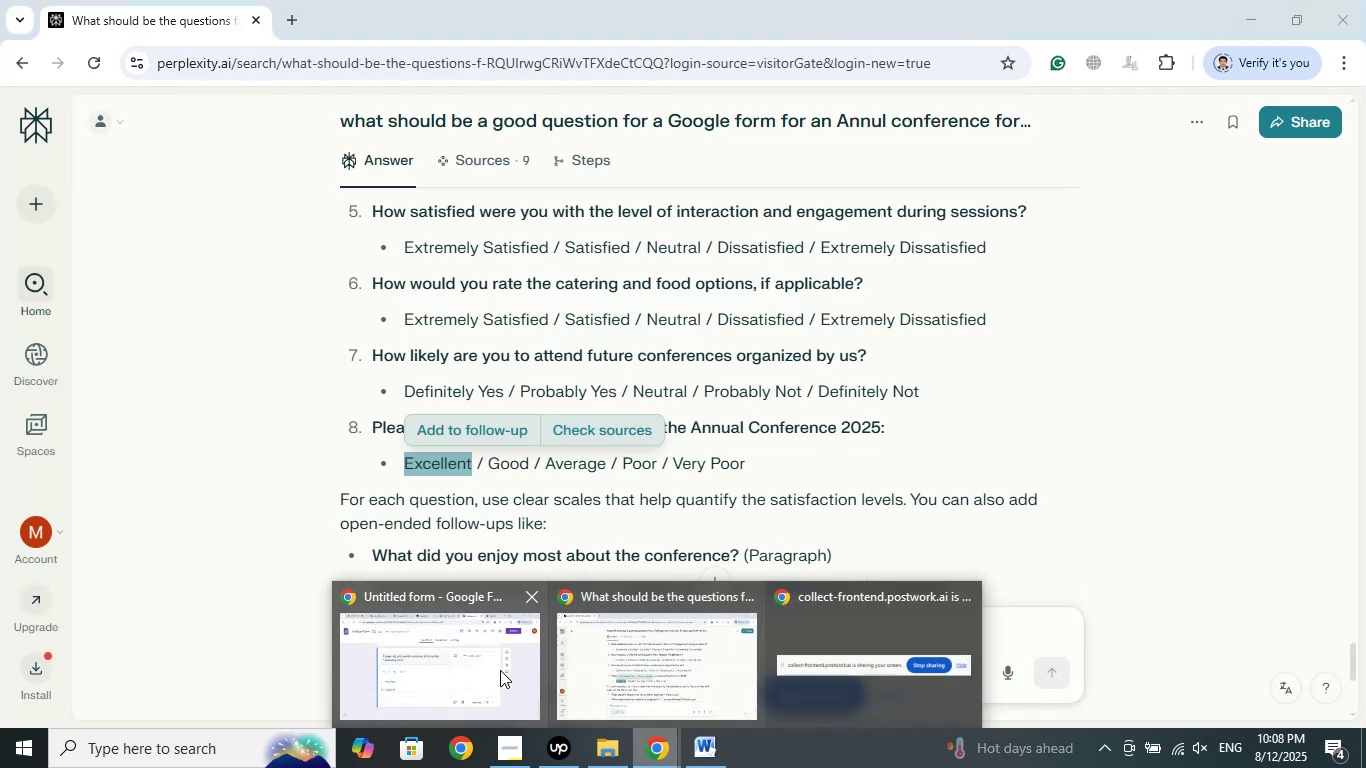 
left_click([486, 664])
 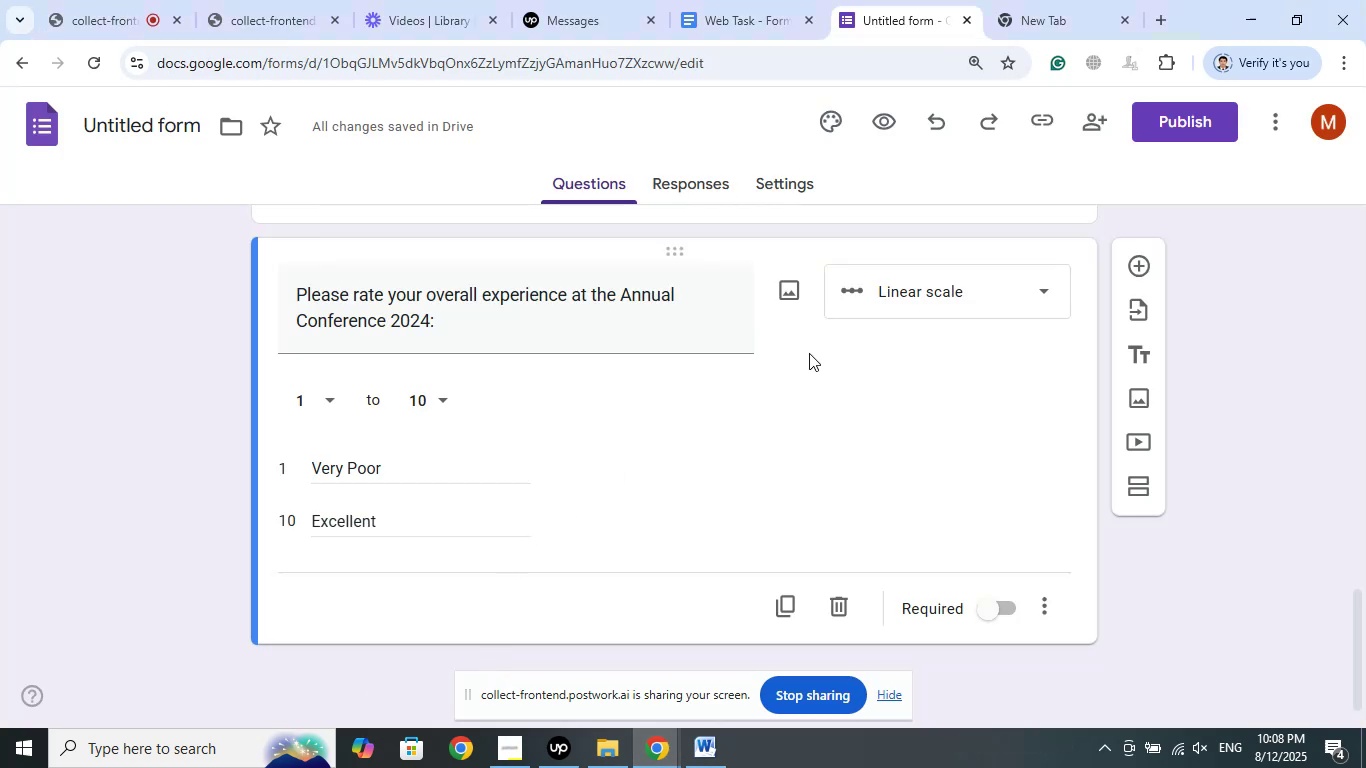 
left_click([881, 128])
 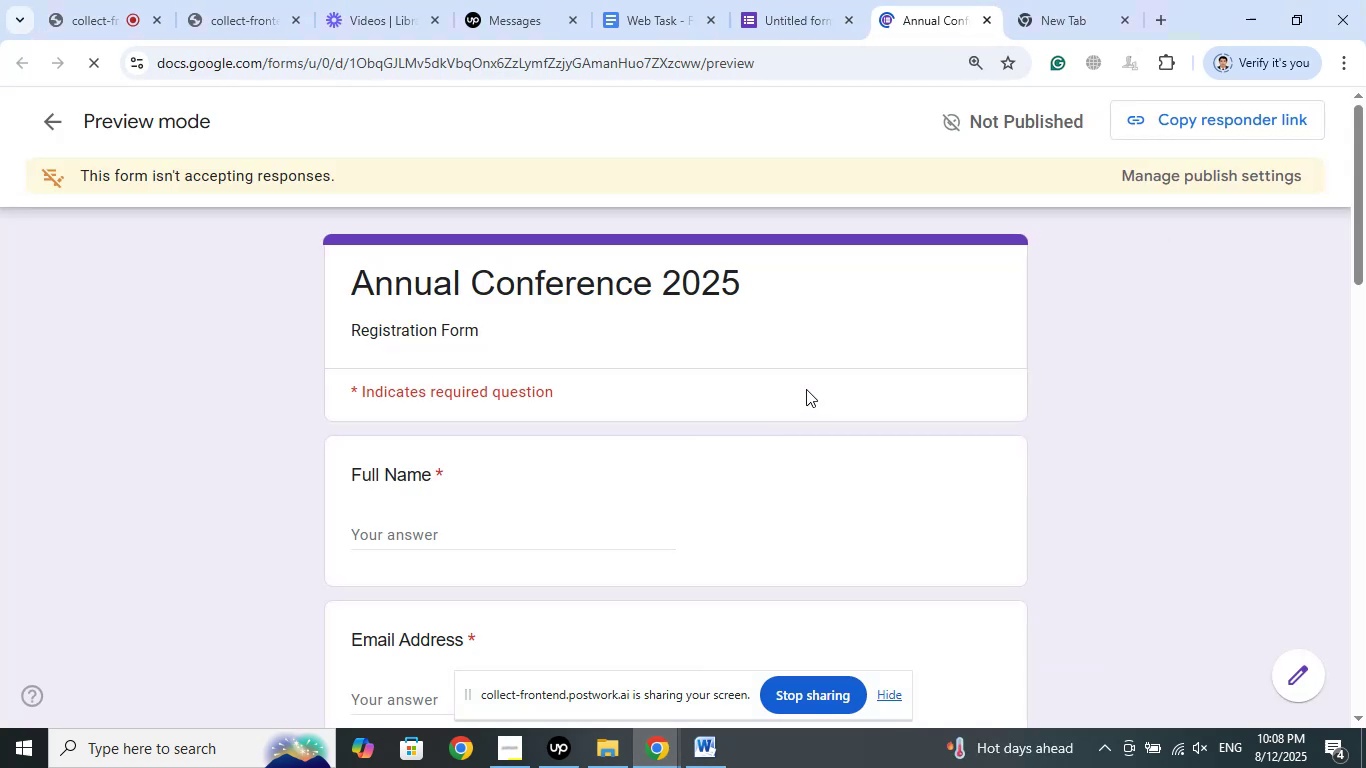 
scroll: coordinate [807, 390], scroll_direction: down, amount: 16.0
 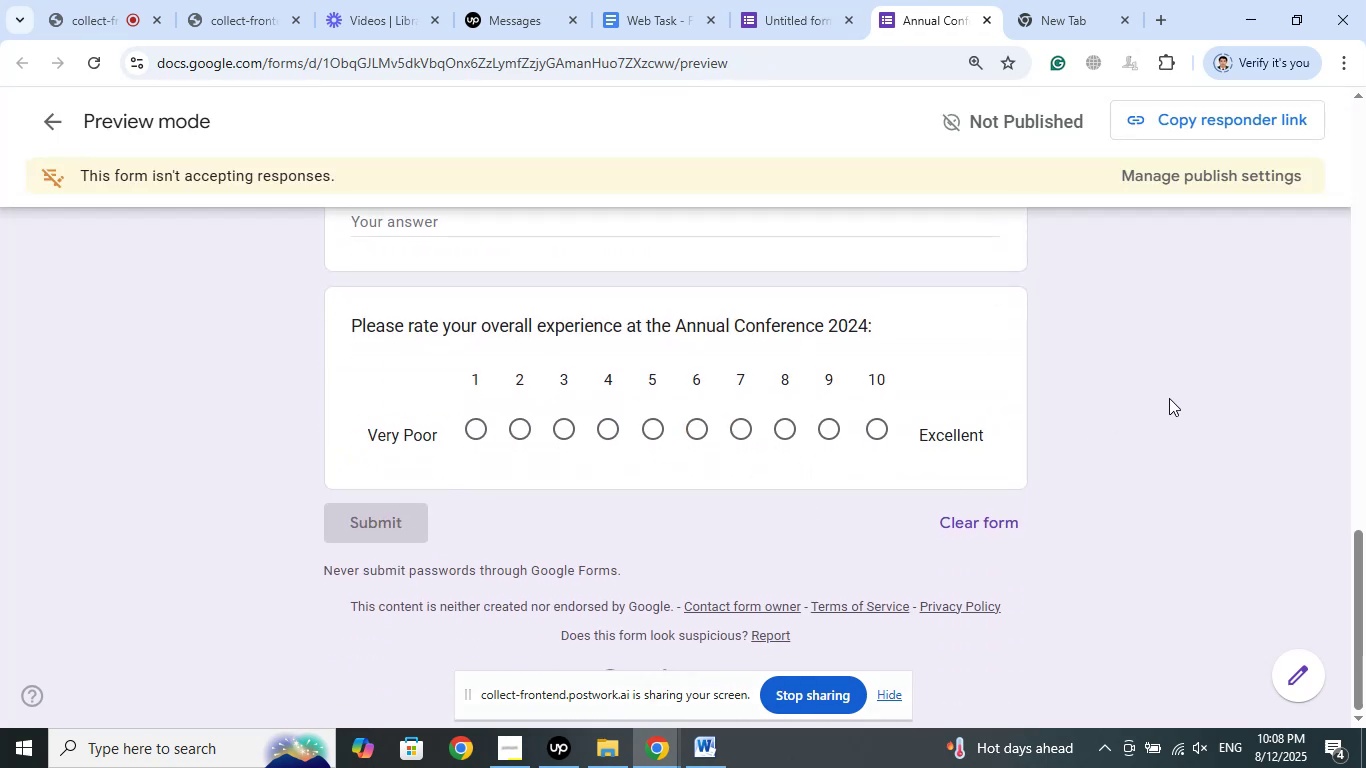 
wait(5.71)
 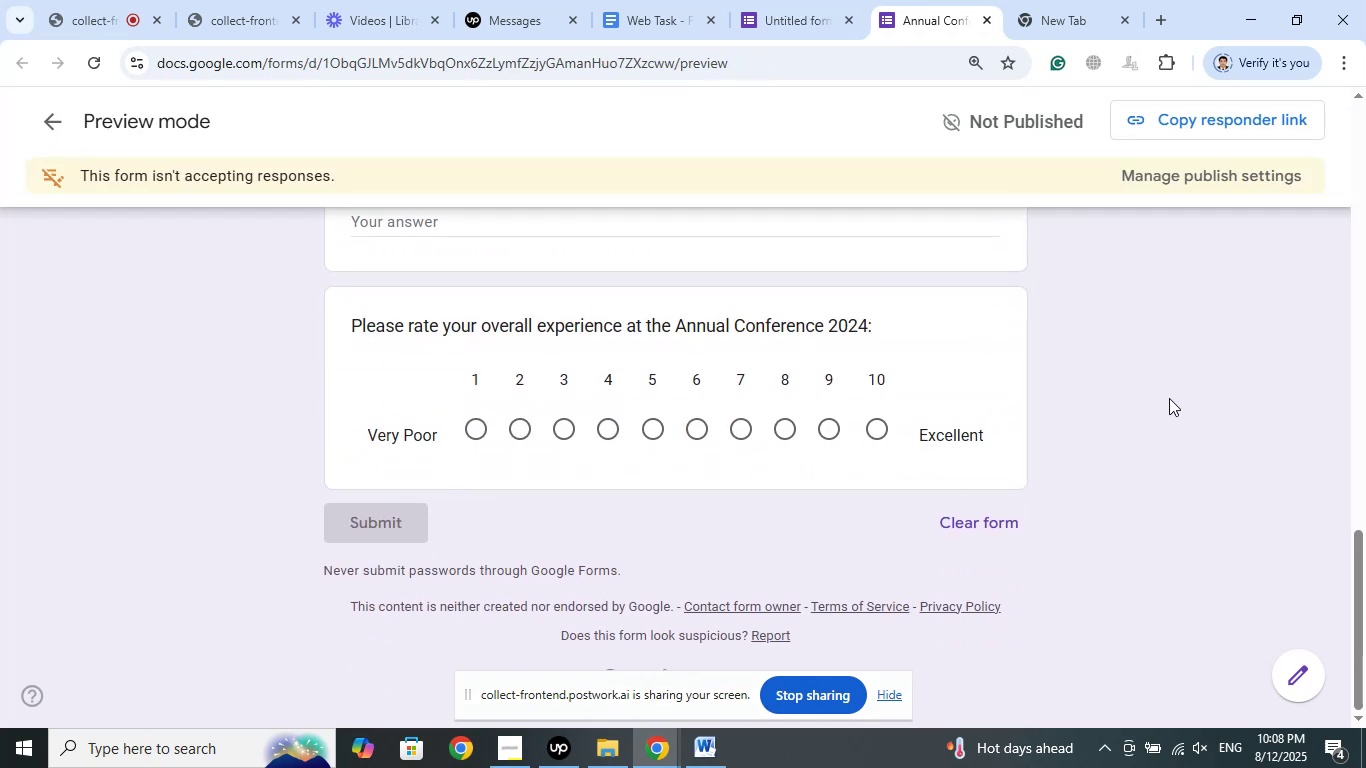 
left_click([1070, 0])
 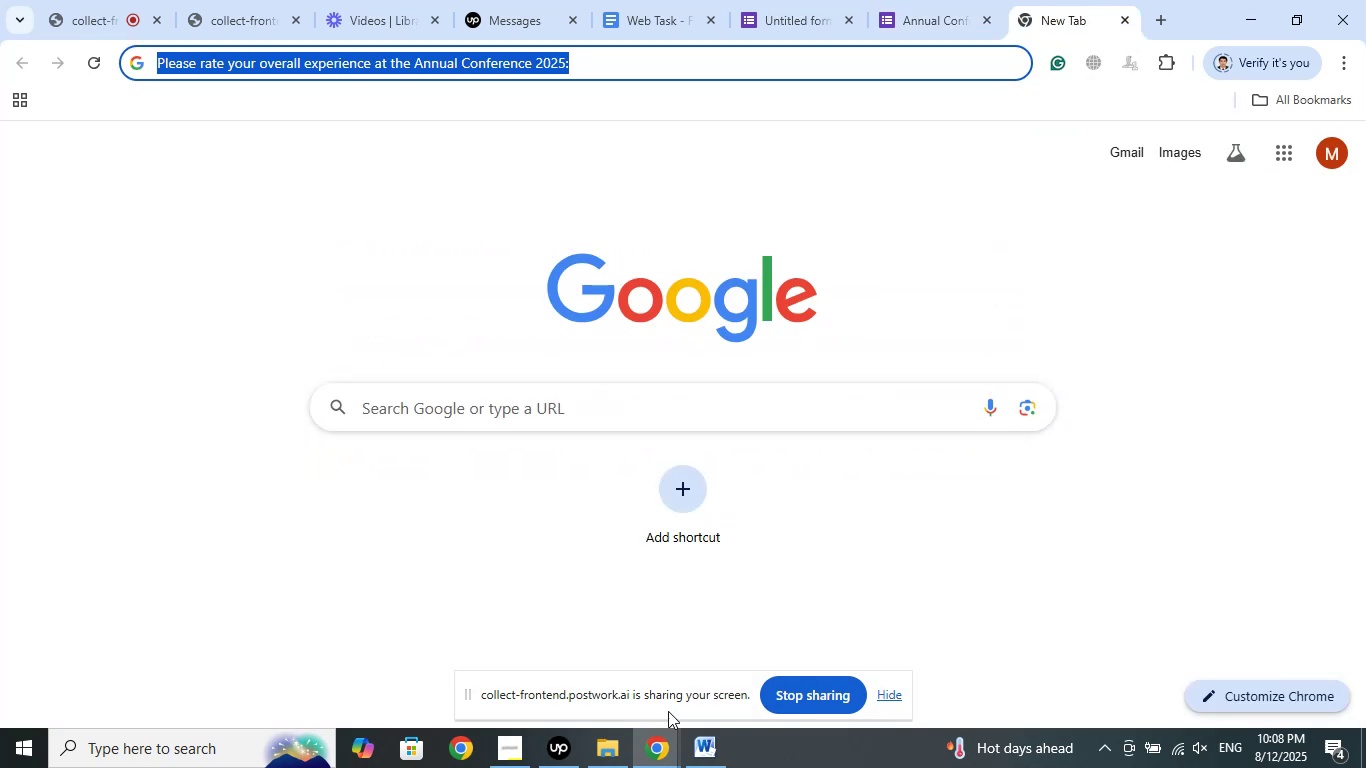 
left_click([660, 747])
 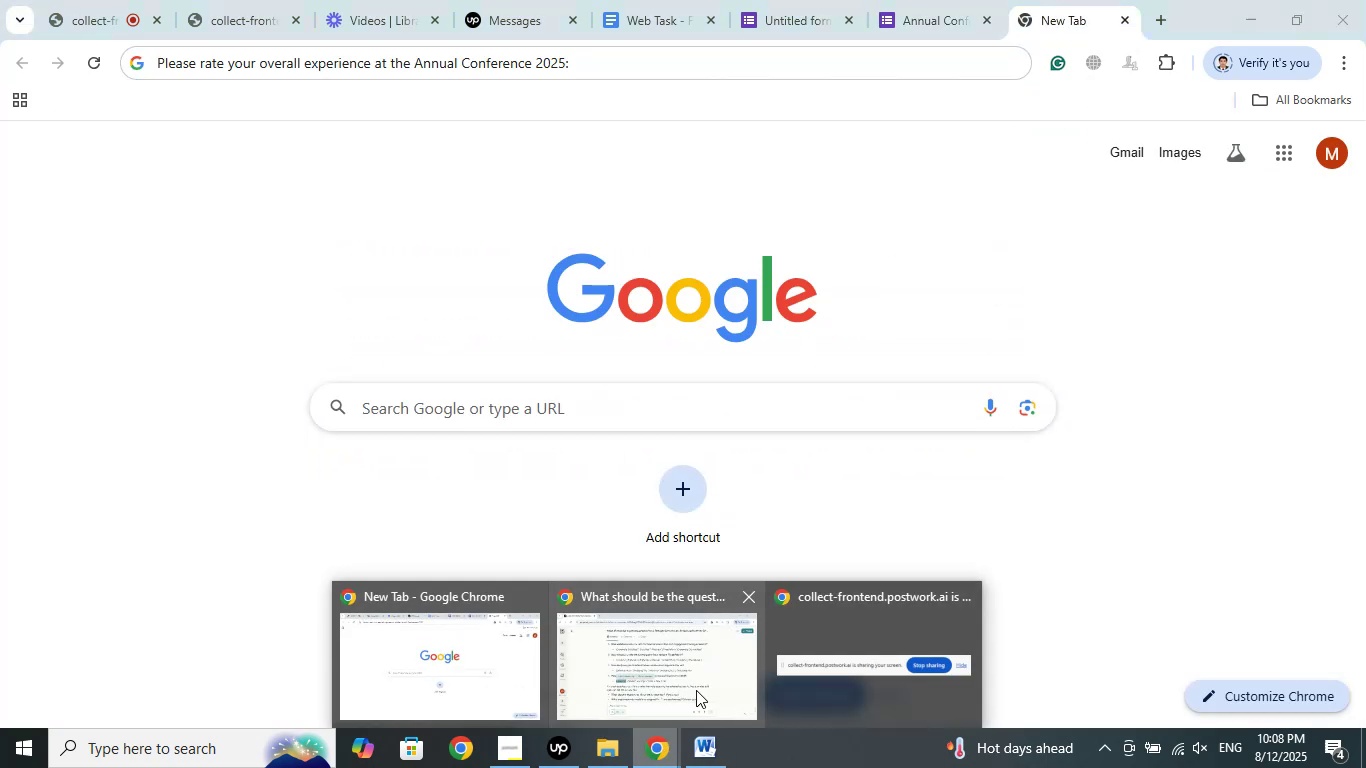 
left_click([682, 692])
 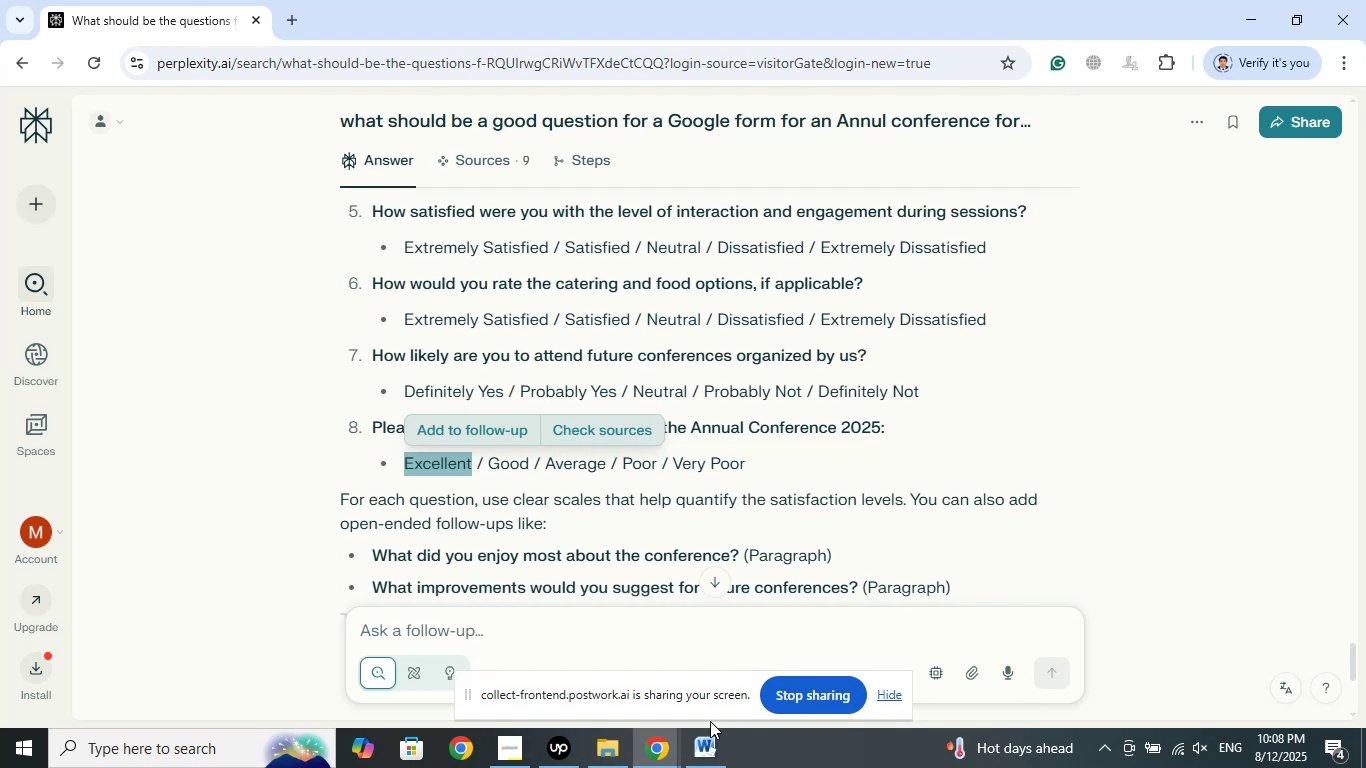 
left_click([663, 748])
 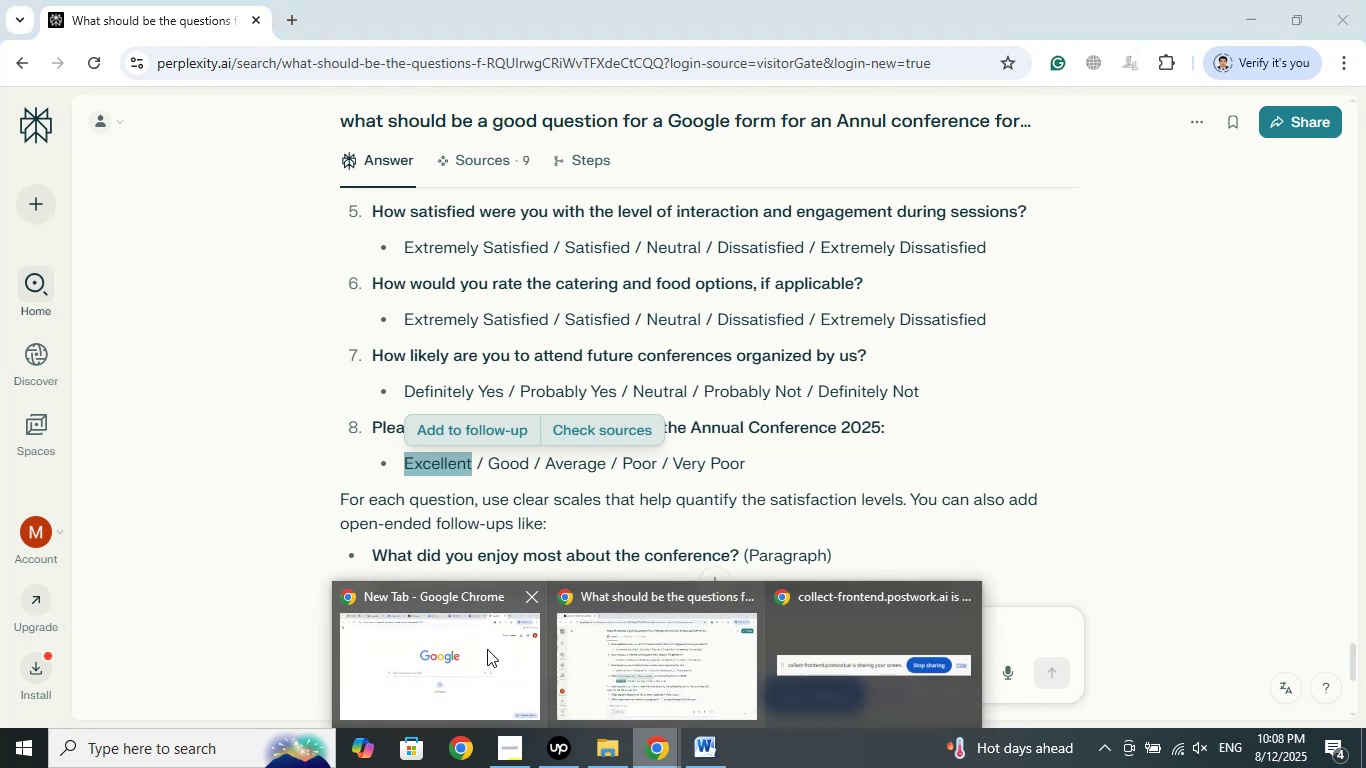 
left_click([465, 647])
 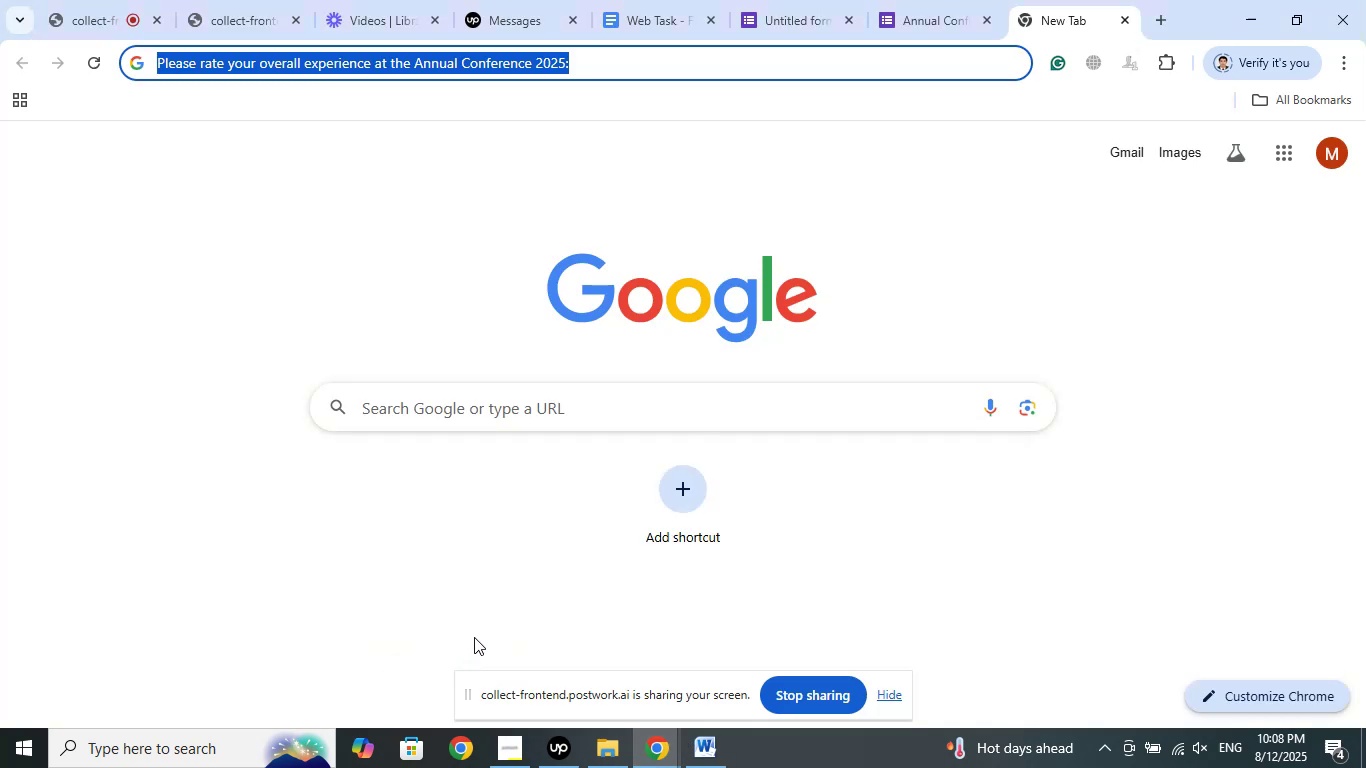 
wait(7.15)
 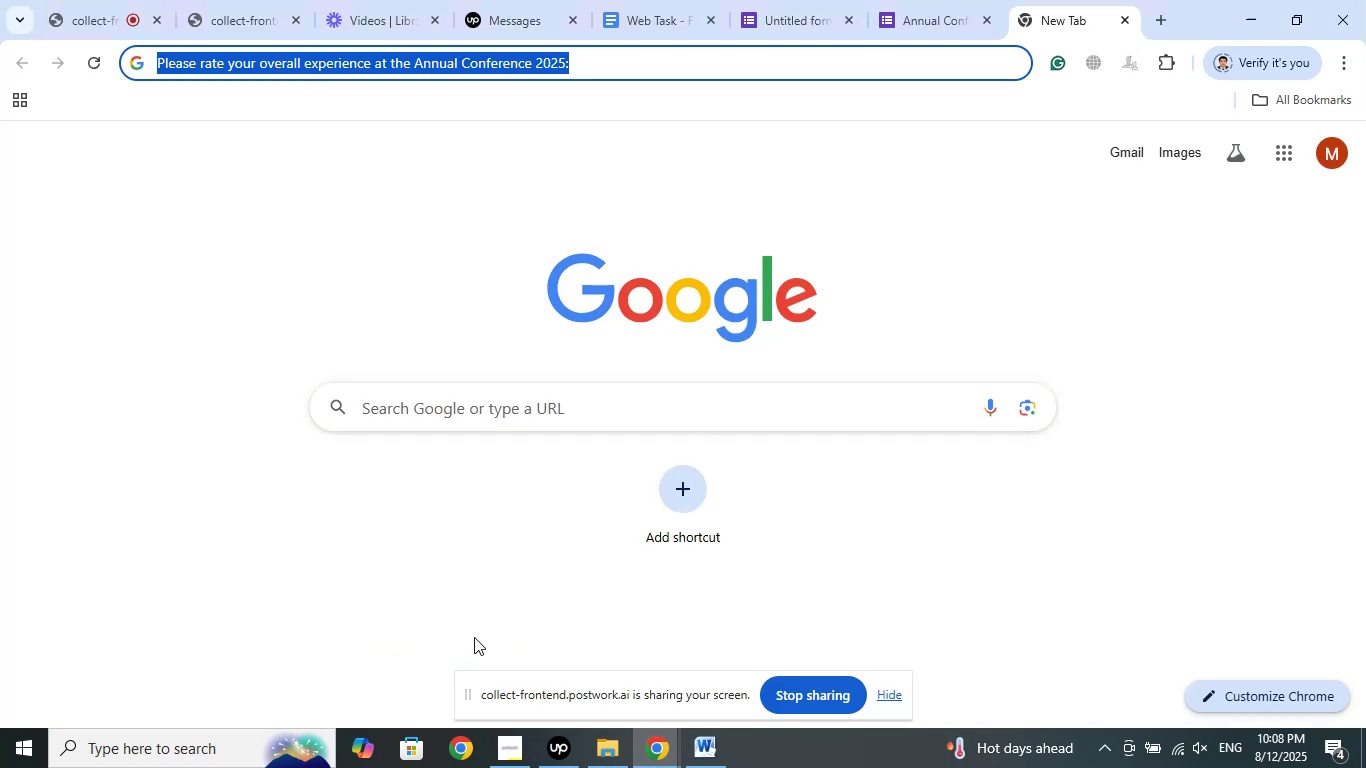 
left_click([918, 4])
 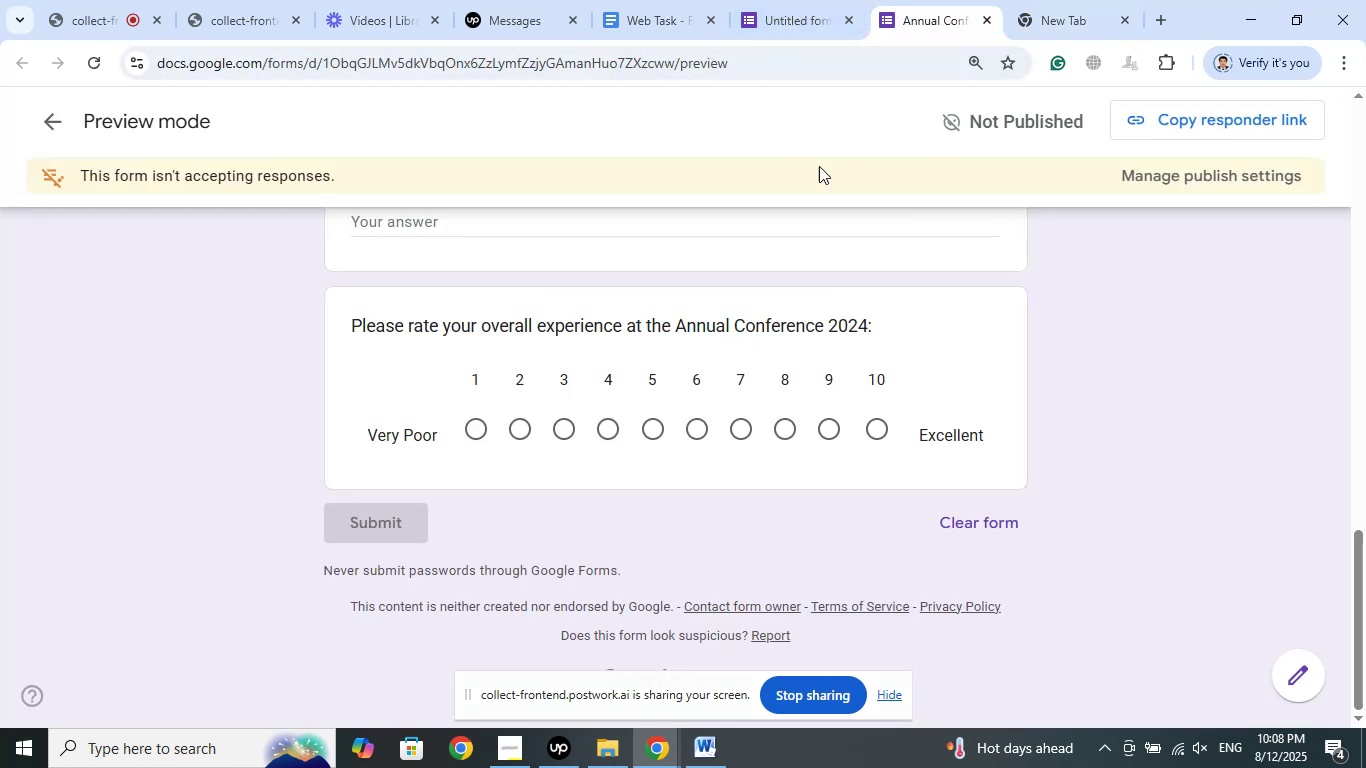 
left_click([796, 0])
 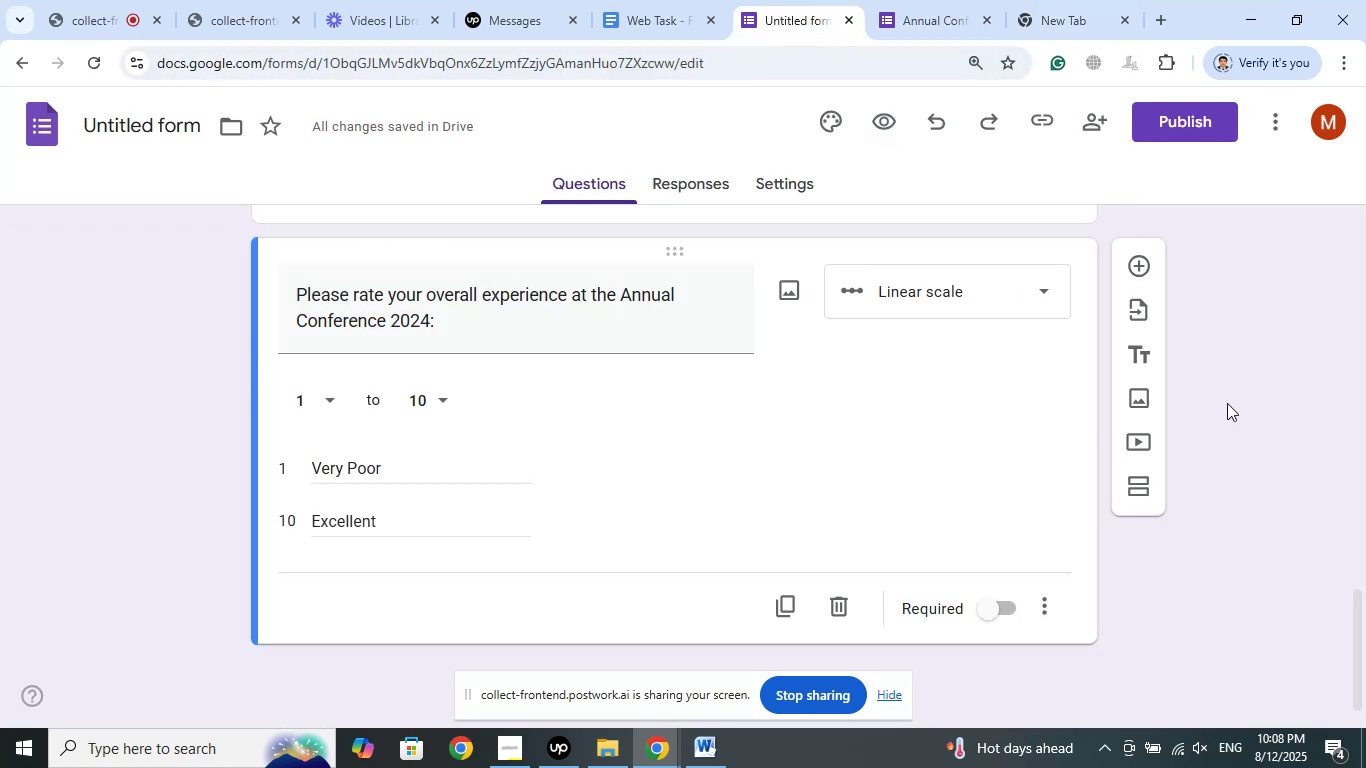 
scroll: coordinate [1245, 392], scroll_direction: up, amount: 25.0
 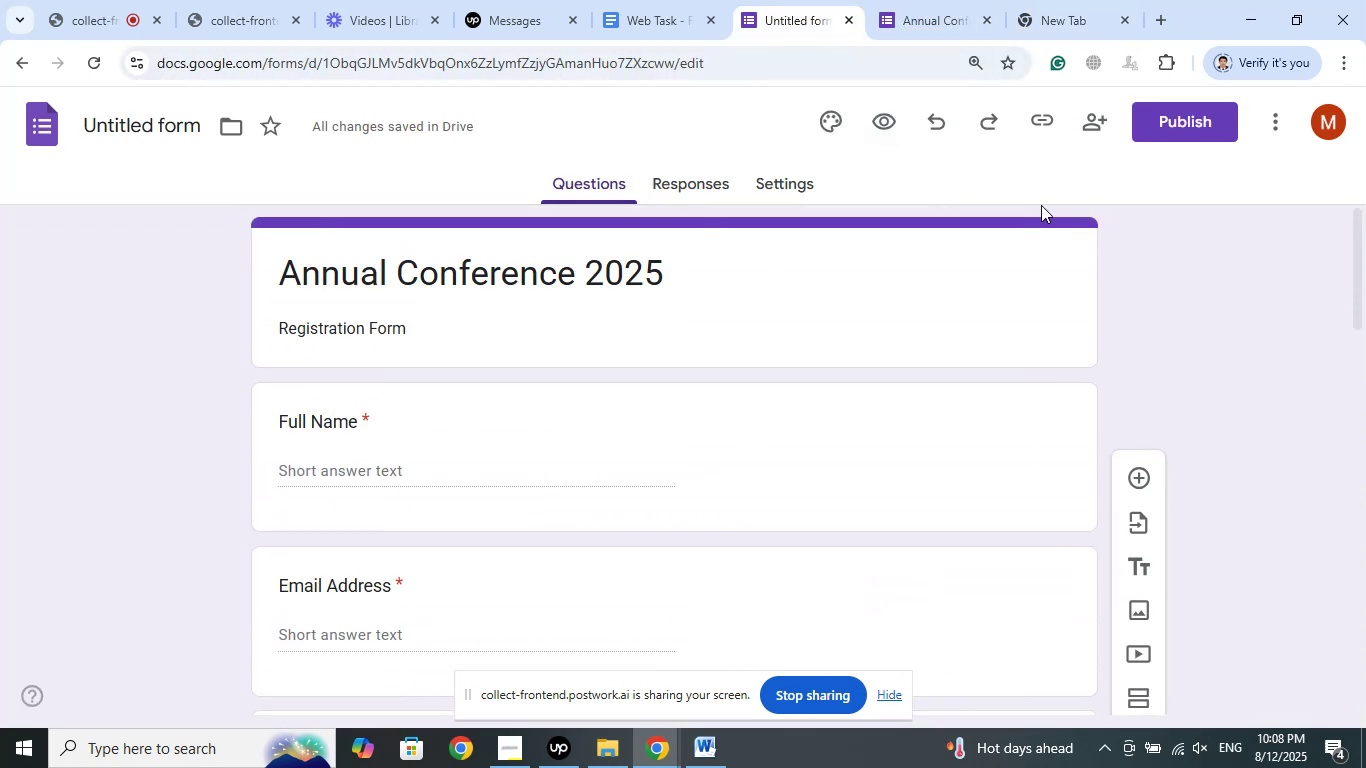 
left_click([831, 116])
 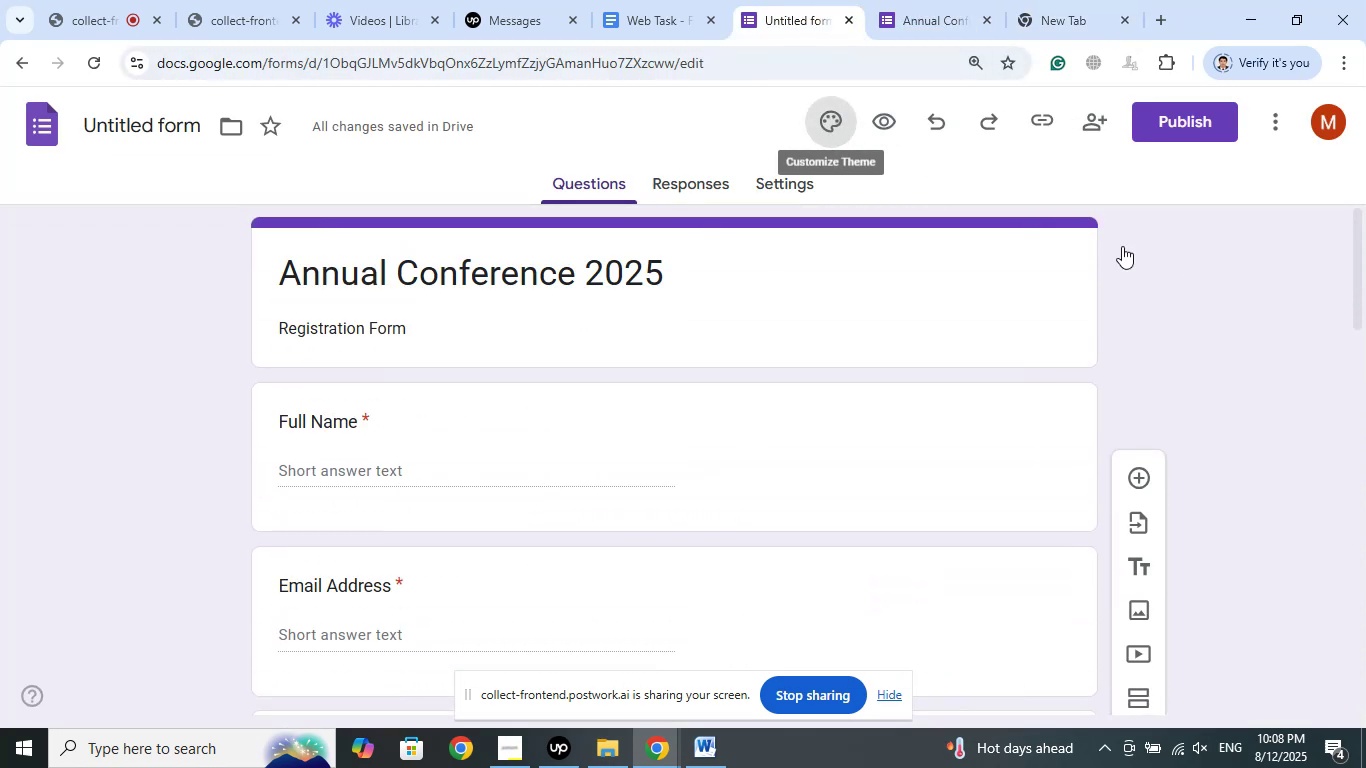 
mouse_move([1197, 336])
 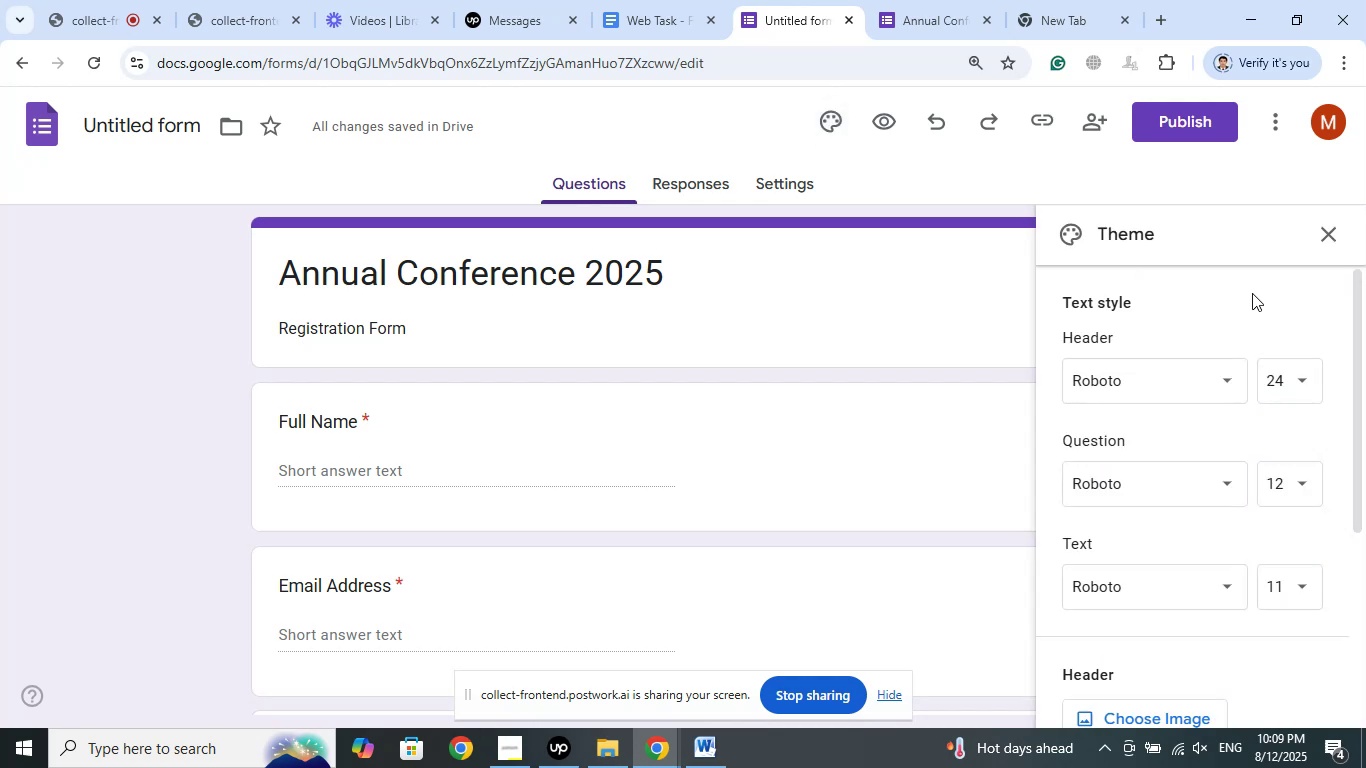 
wait(6.39)
 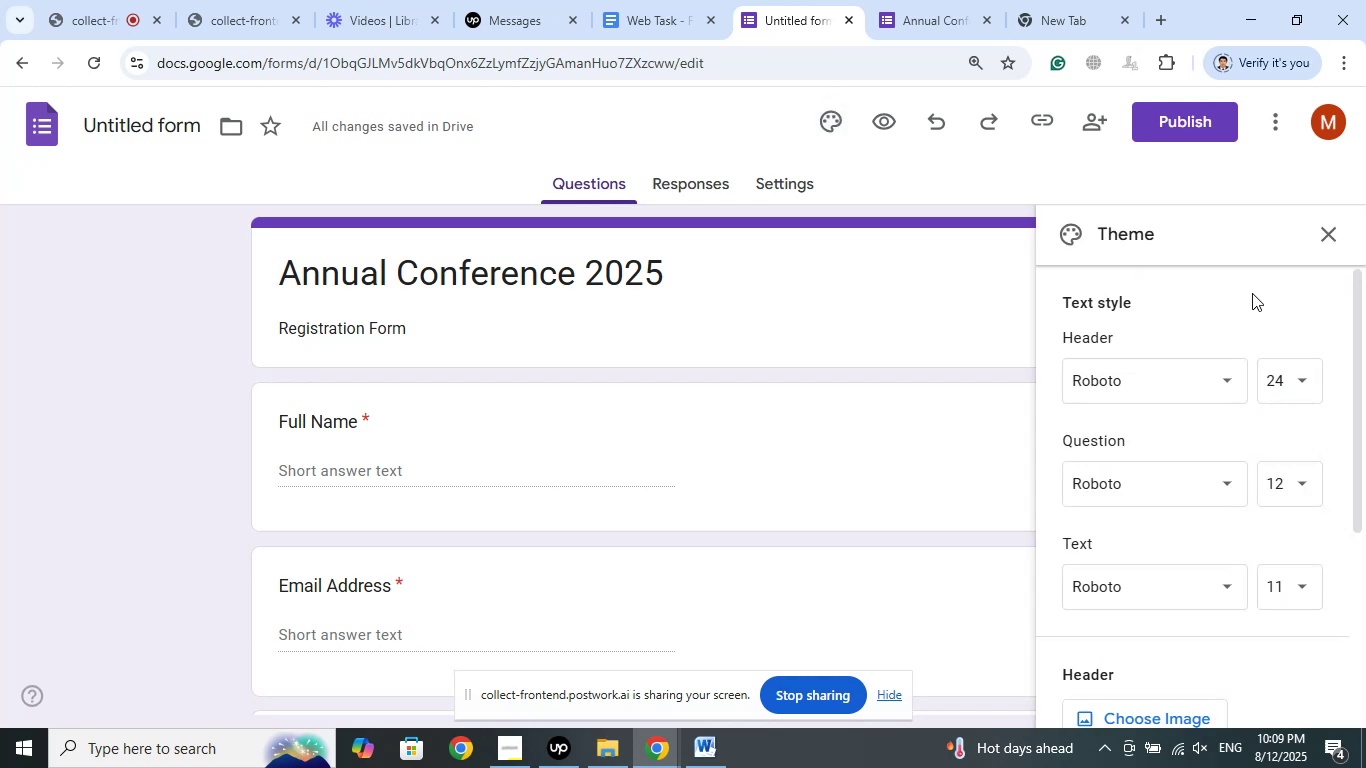 
scroll: coordinate [1361, 428], scroll_direction: down, amount: 2.0
 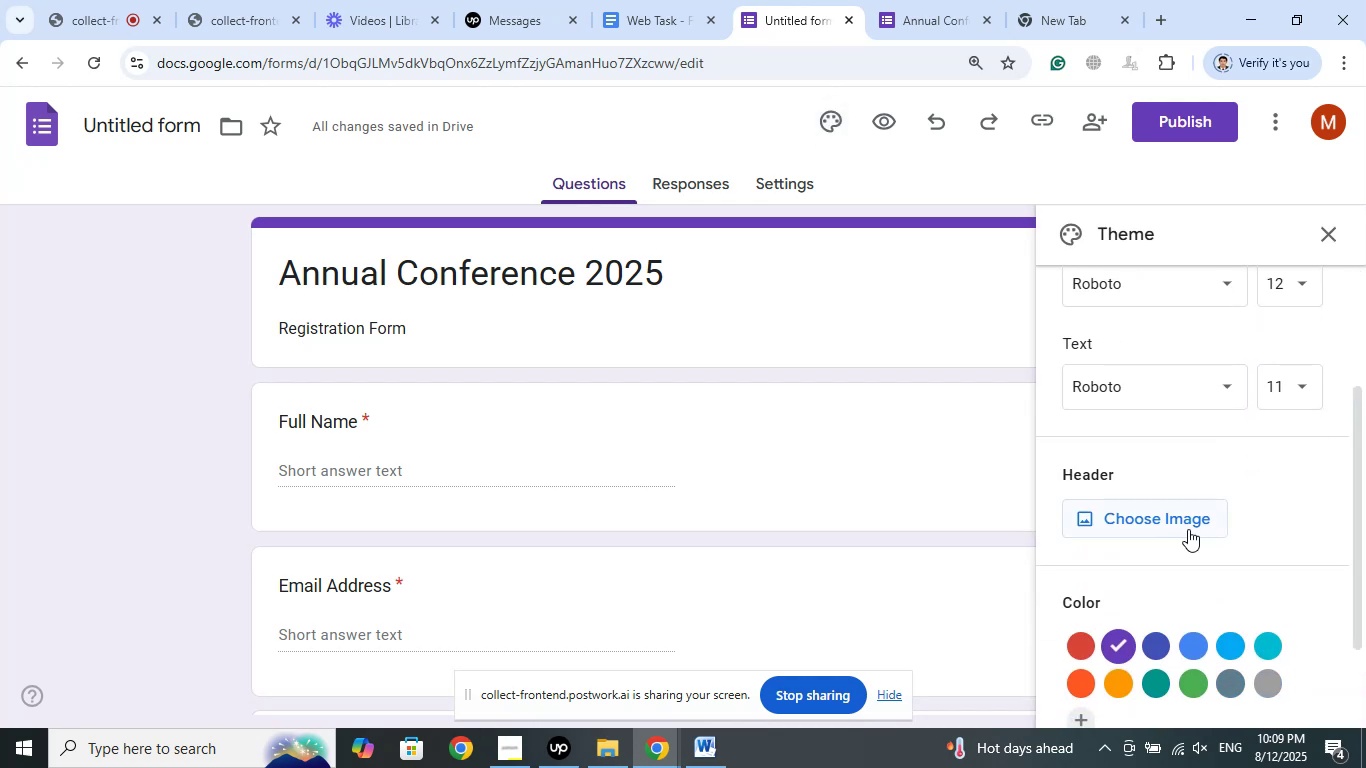 
left_click([1181, 521])
 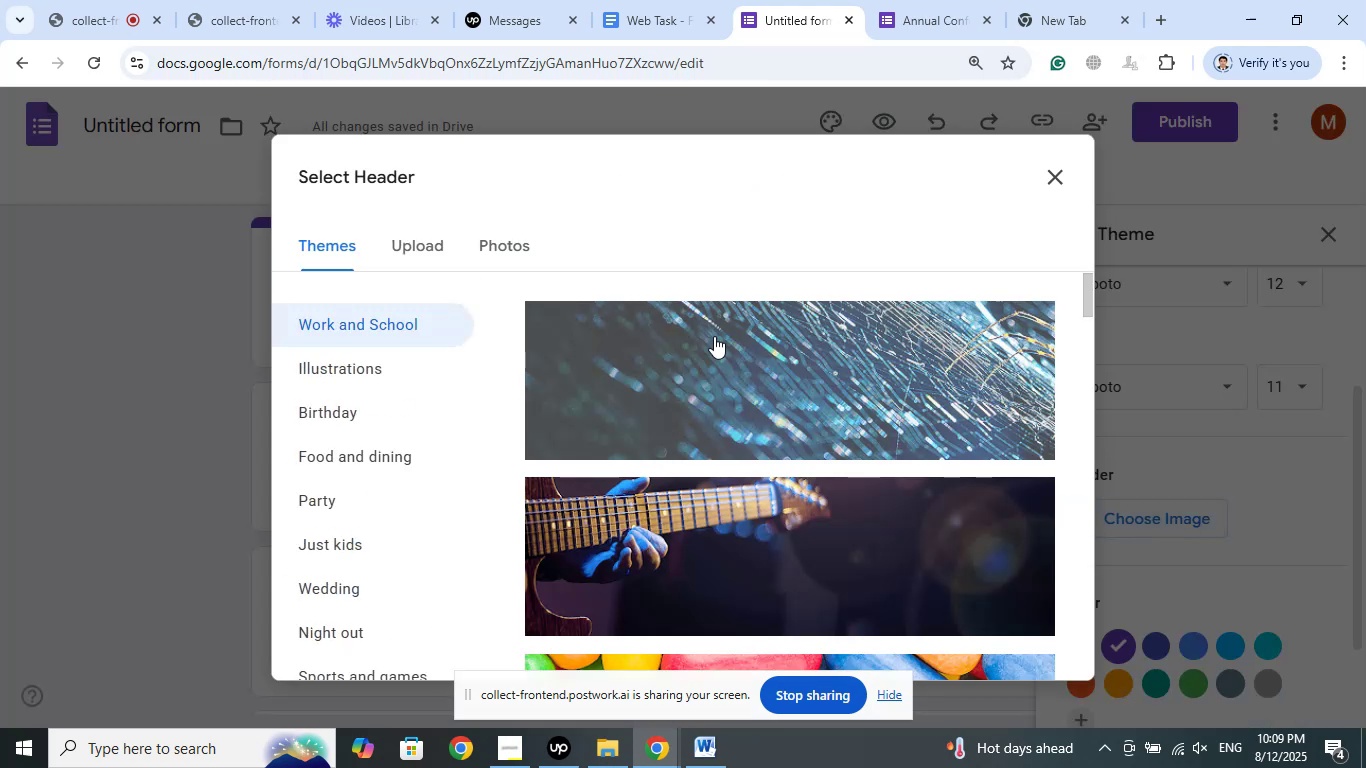 
wait(8.38)
 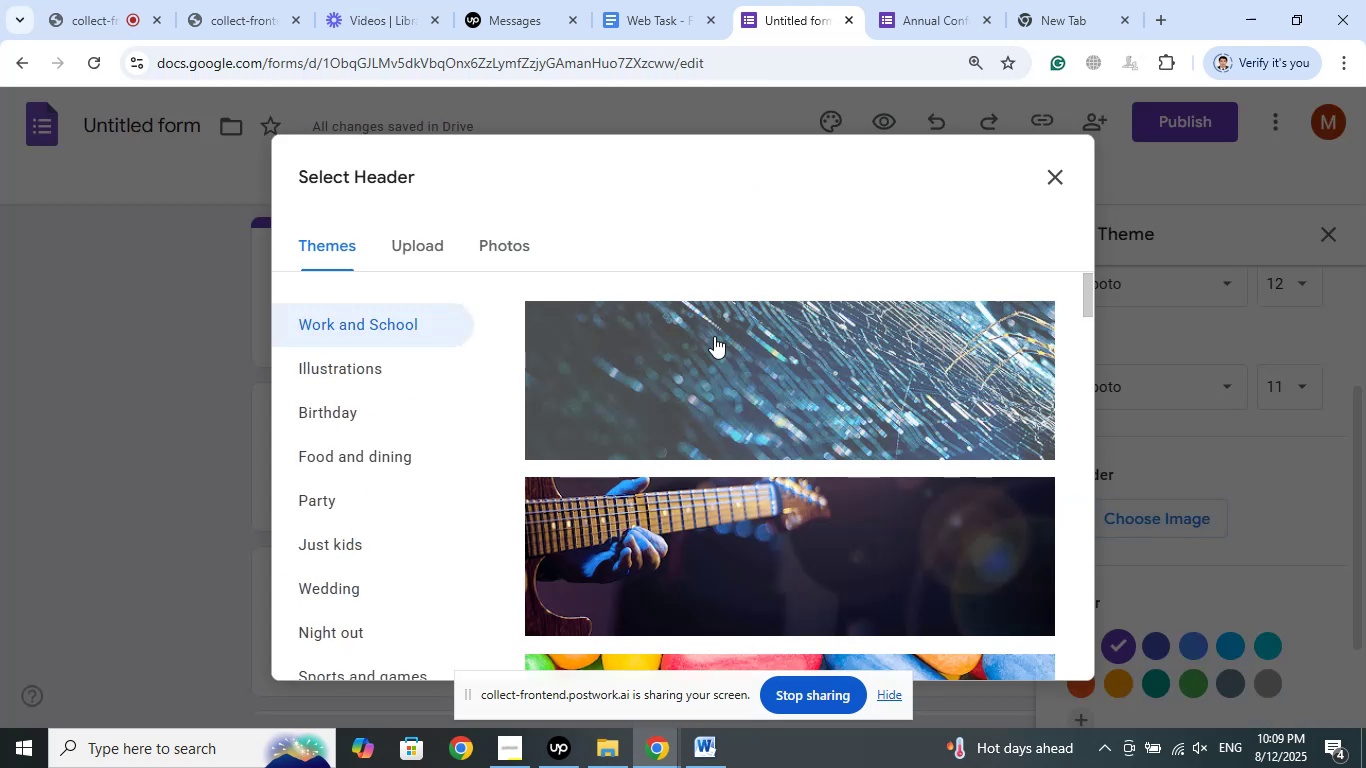 
left_click([788, 358])
 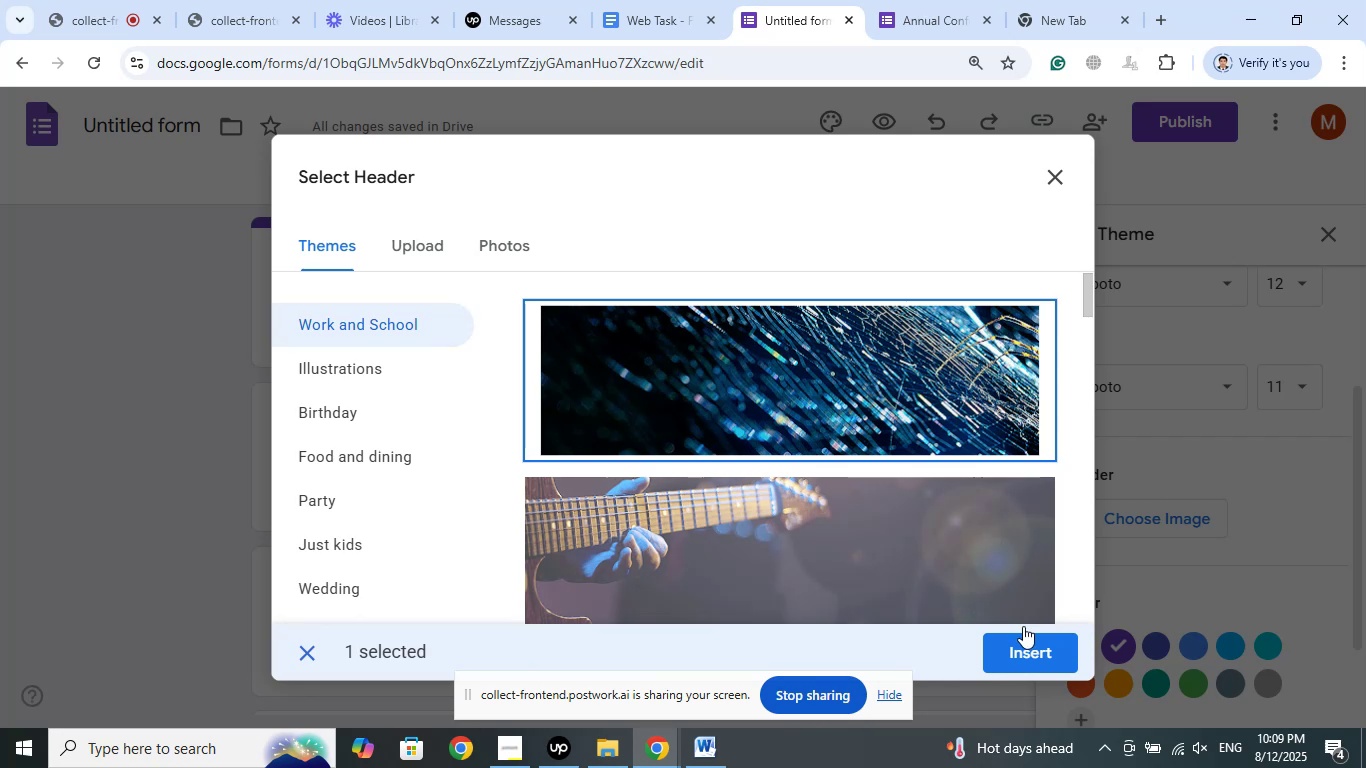 
left_click([1021, 654])
 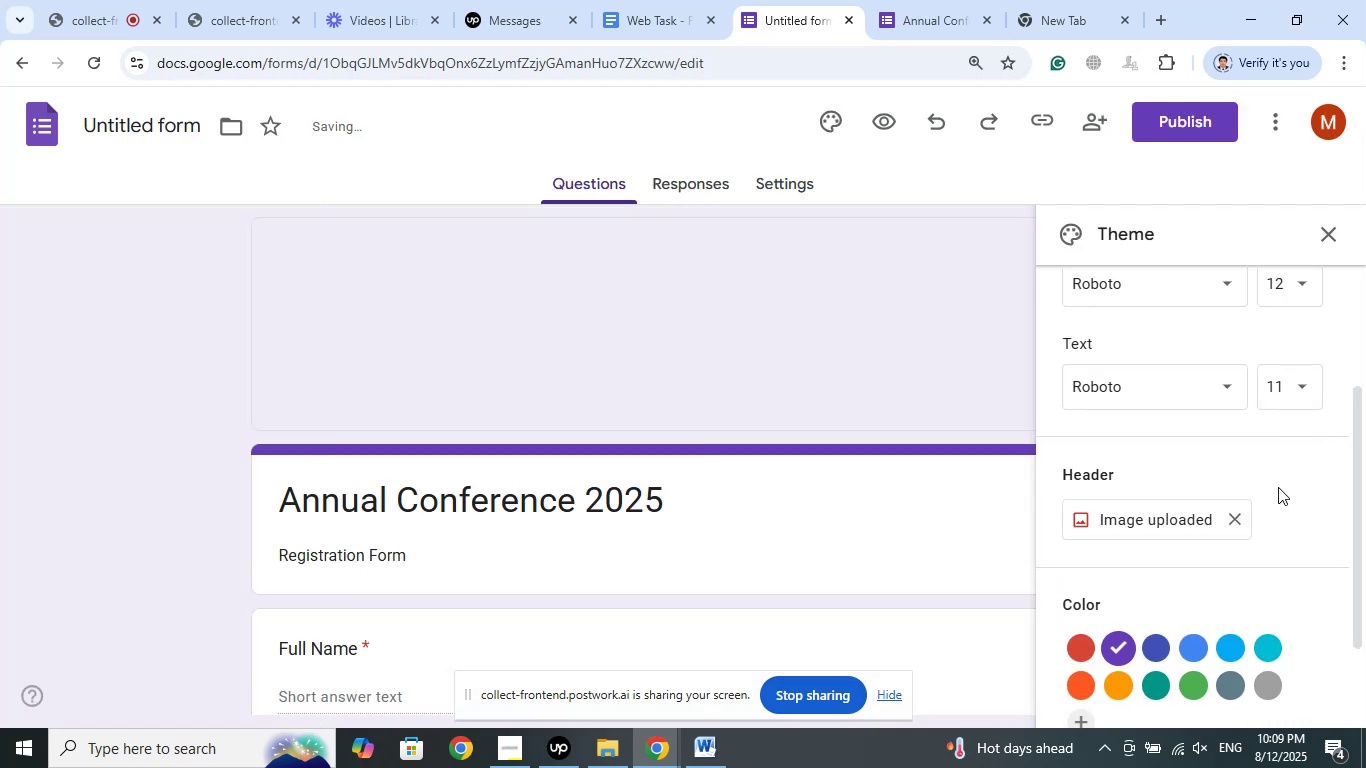 
scroll: coordinate [1340, 463], scroll_direction: down, amount: 1.0
 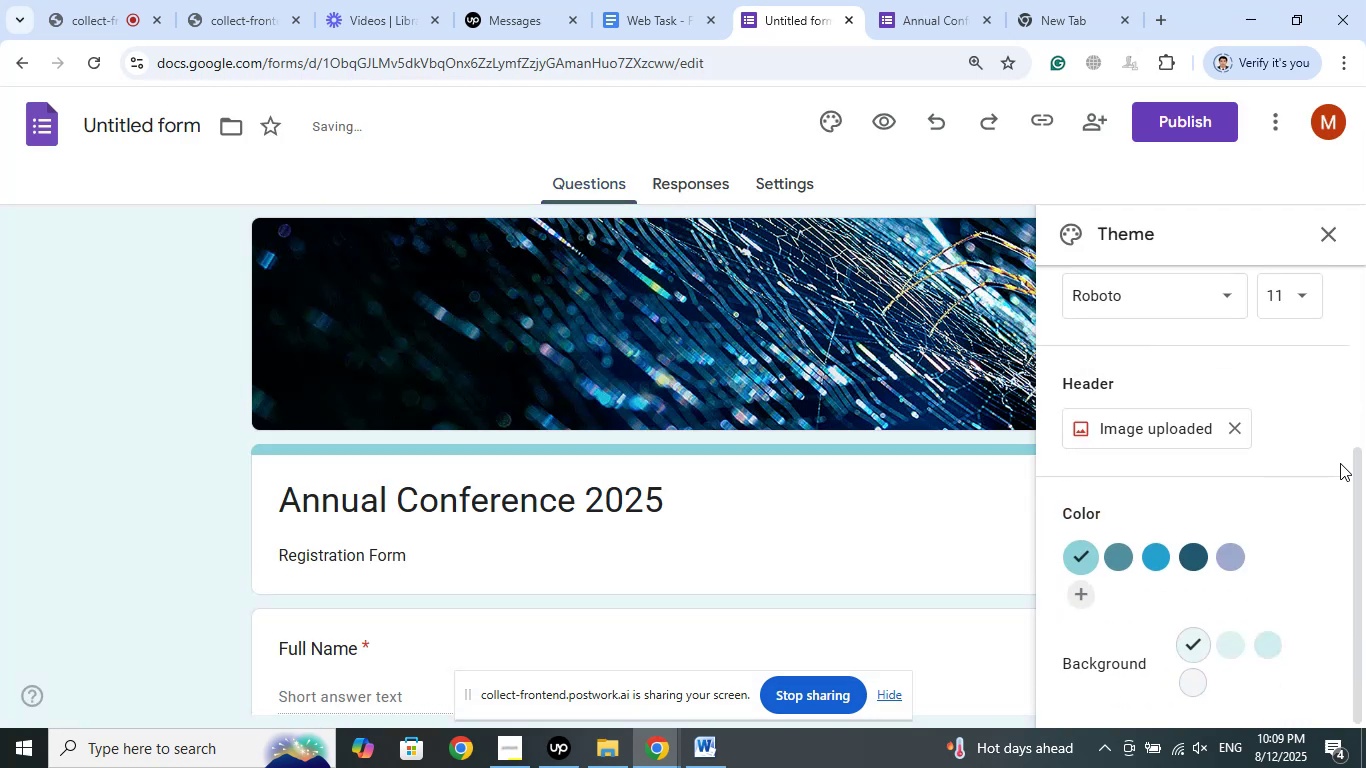 
scroll: coordinate [1340, 463], scroll_direction: up, amount: 1.0
 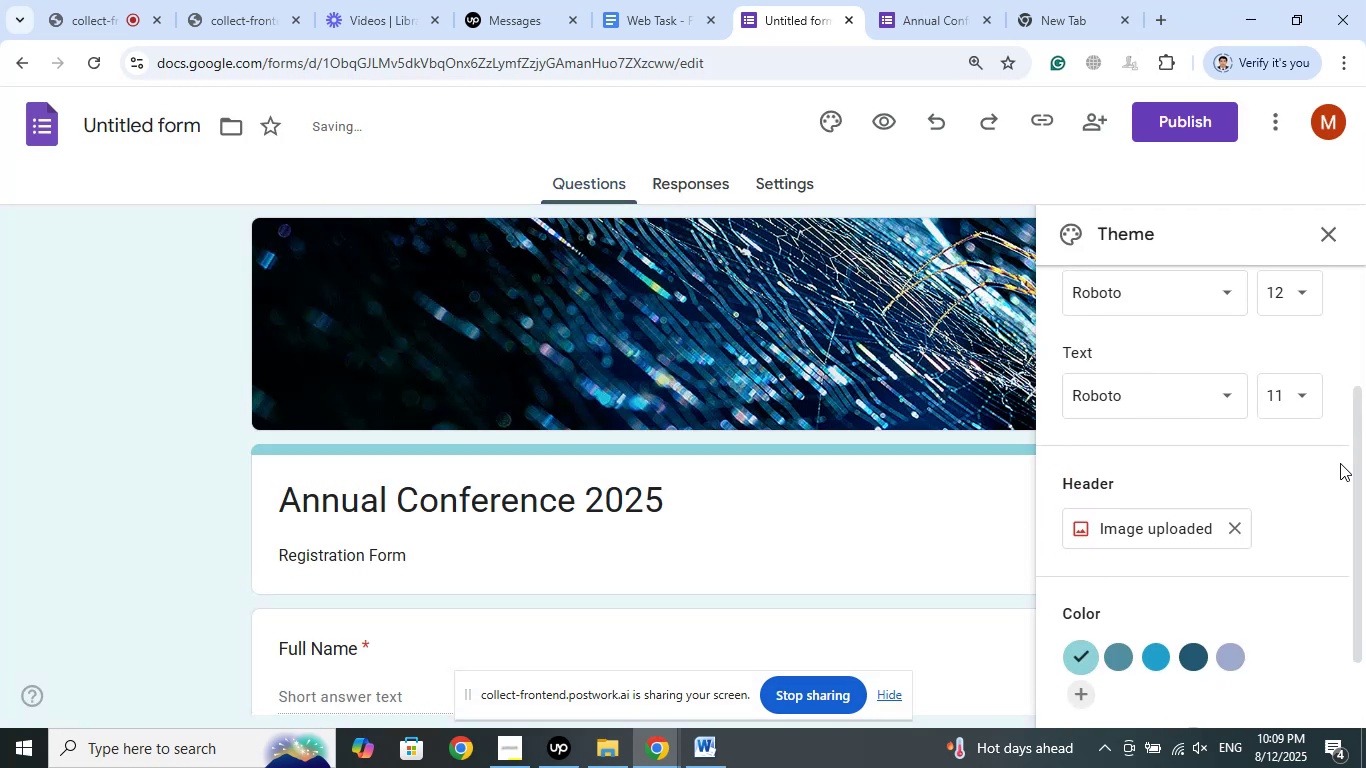 
scroll: coordinate [1340, 463], scroll_direction: down, amount: 2.0
 